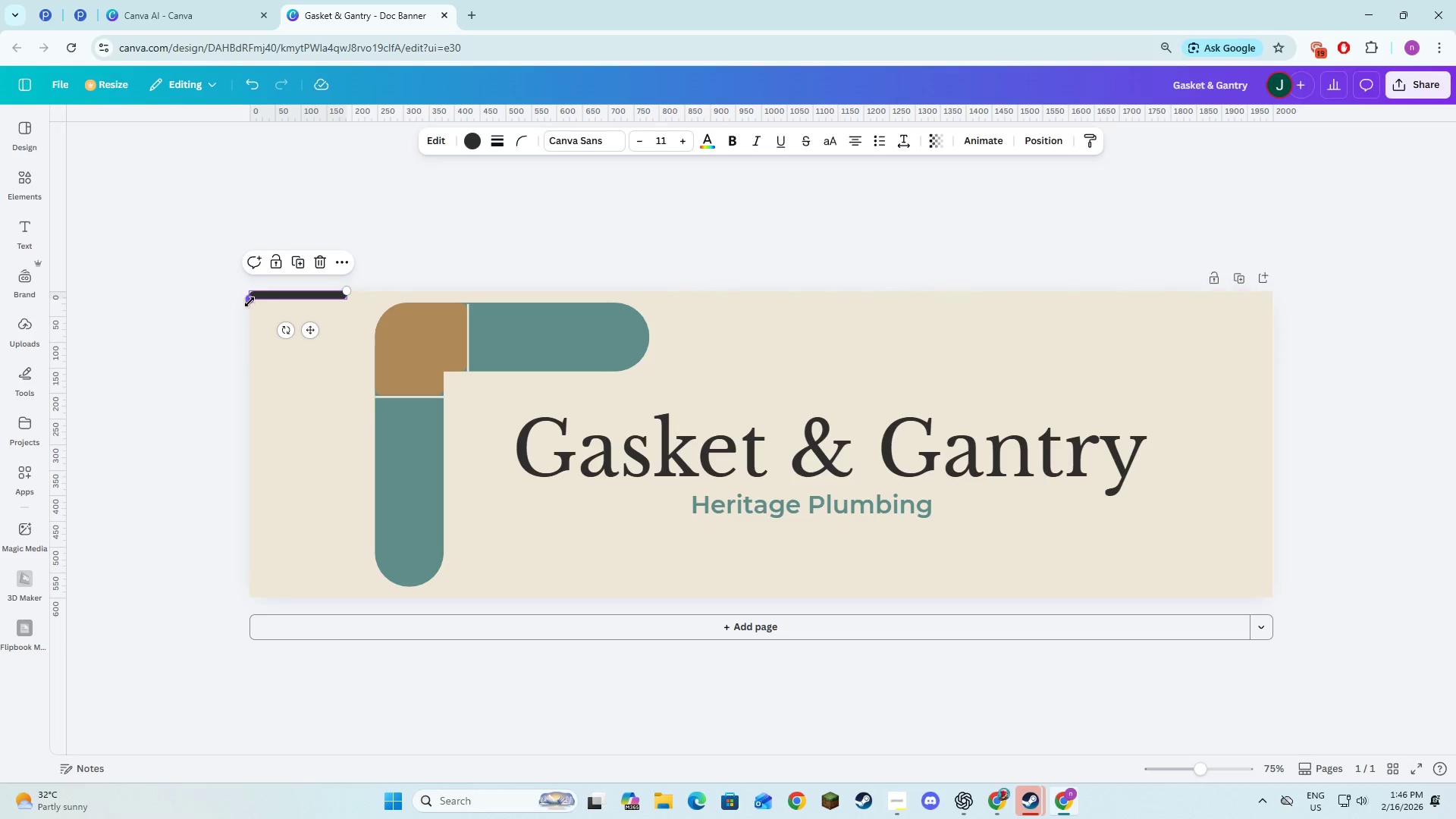 
left_click_drag(start_coordinate=[249, 301], to_coordinate=[249, 307])
 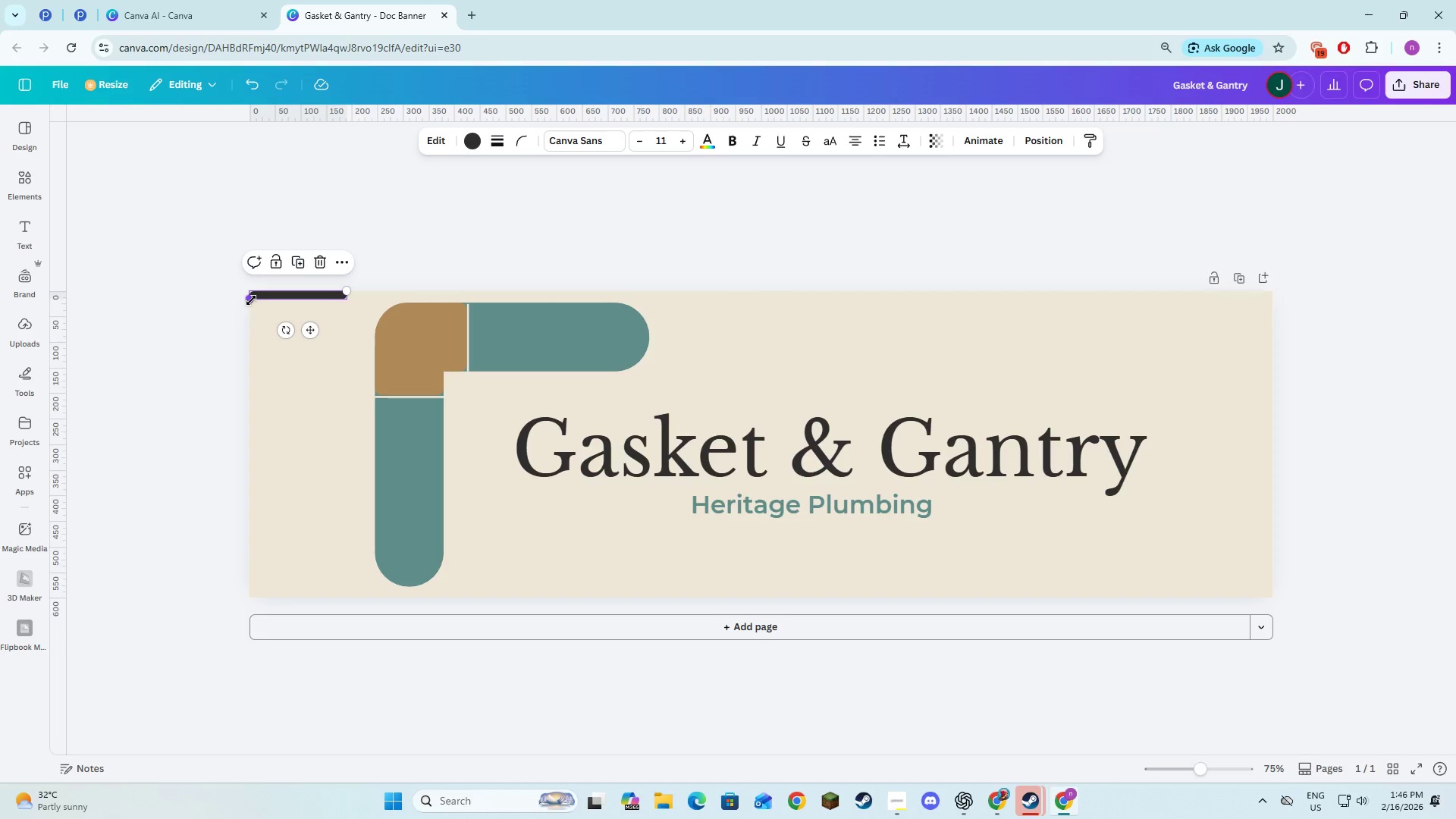 
left_click_drag(start_coordinate=[251, 300], to_coordinate=[260, 315])
 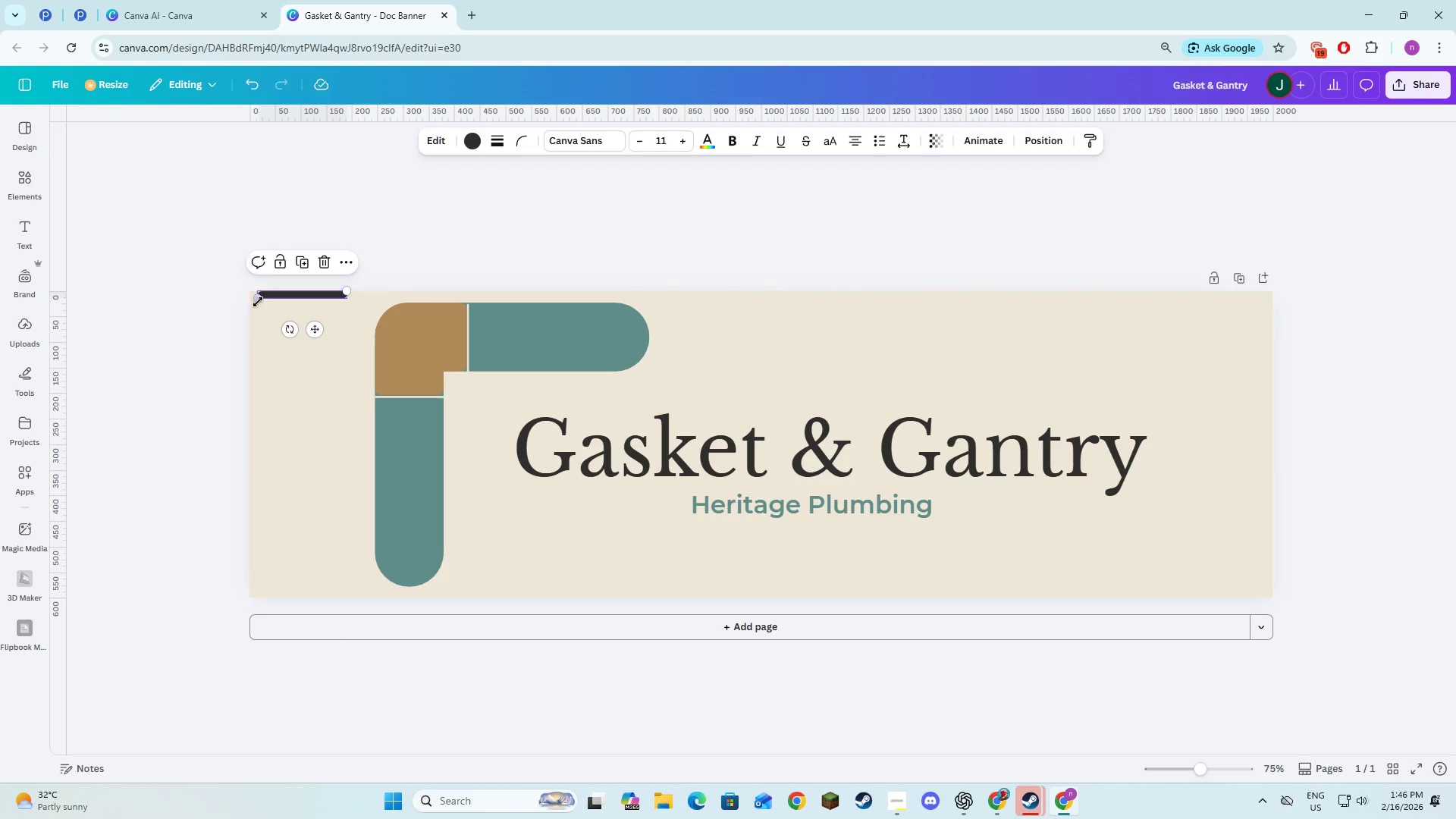 
left_click_drag(start_coordinate=[258, 299], to_coordinate=[259, 322])
 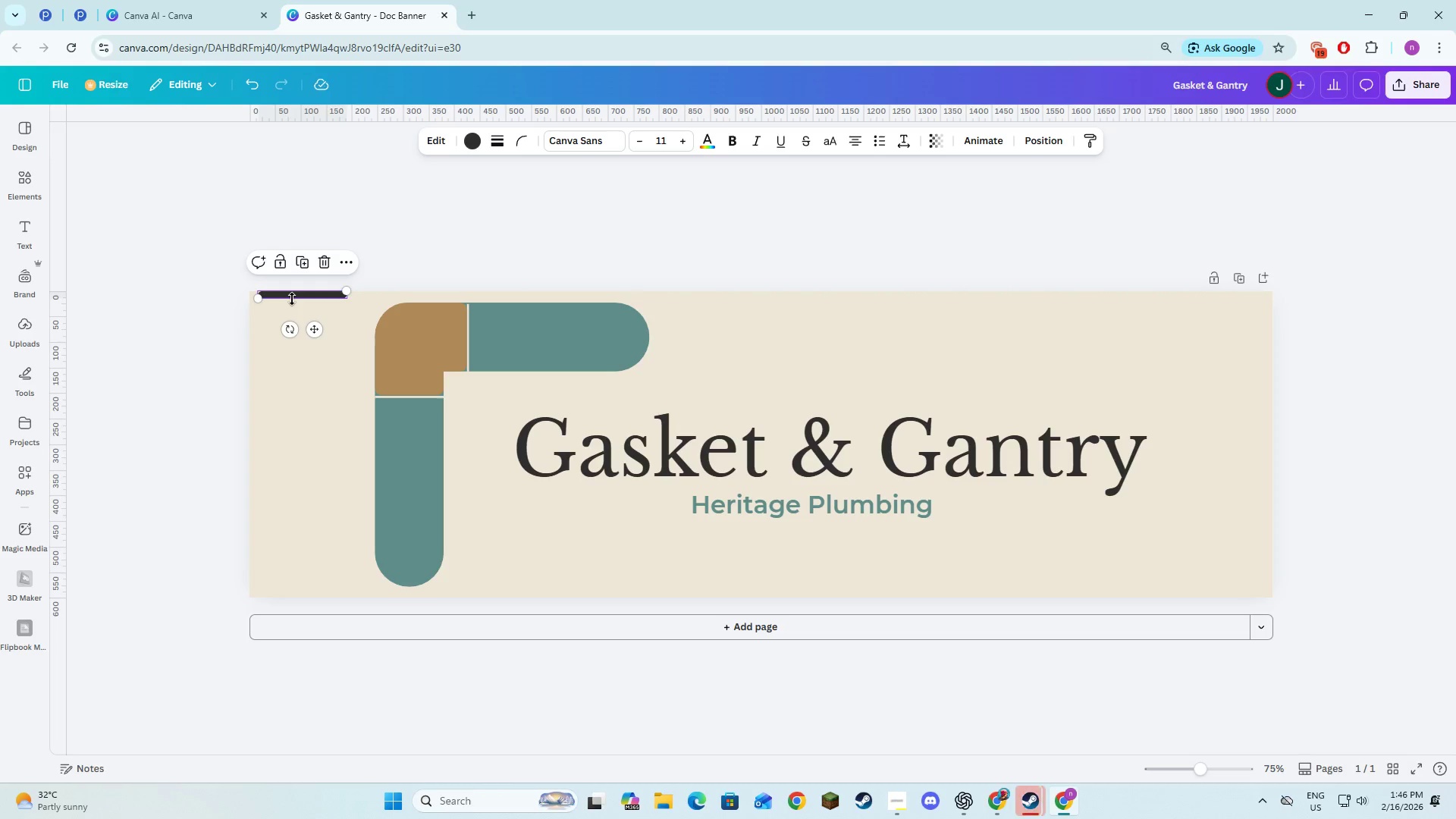 
left_click_drag(start_coordinate=[293, 299], to_coordinate=[293, 311])
 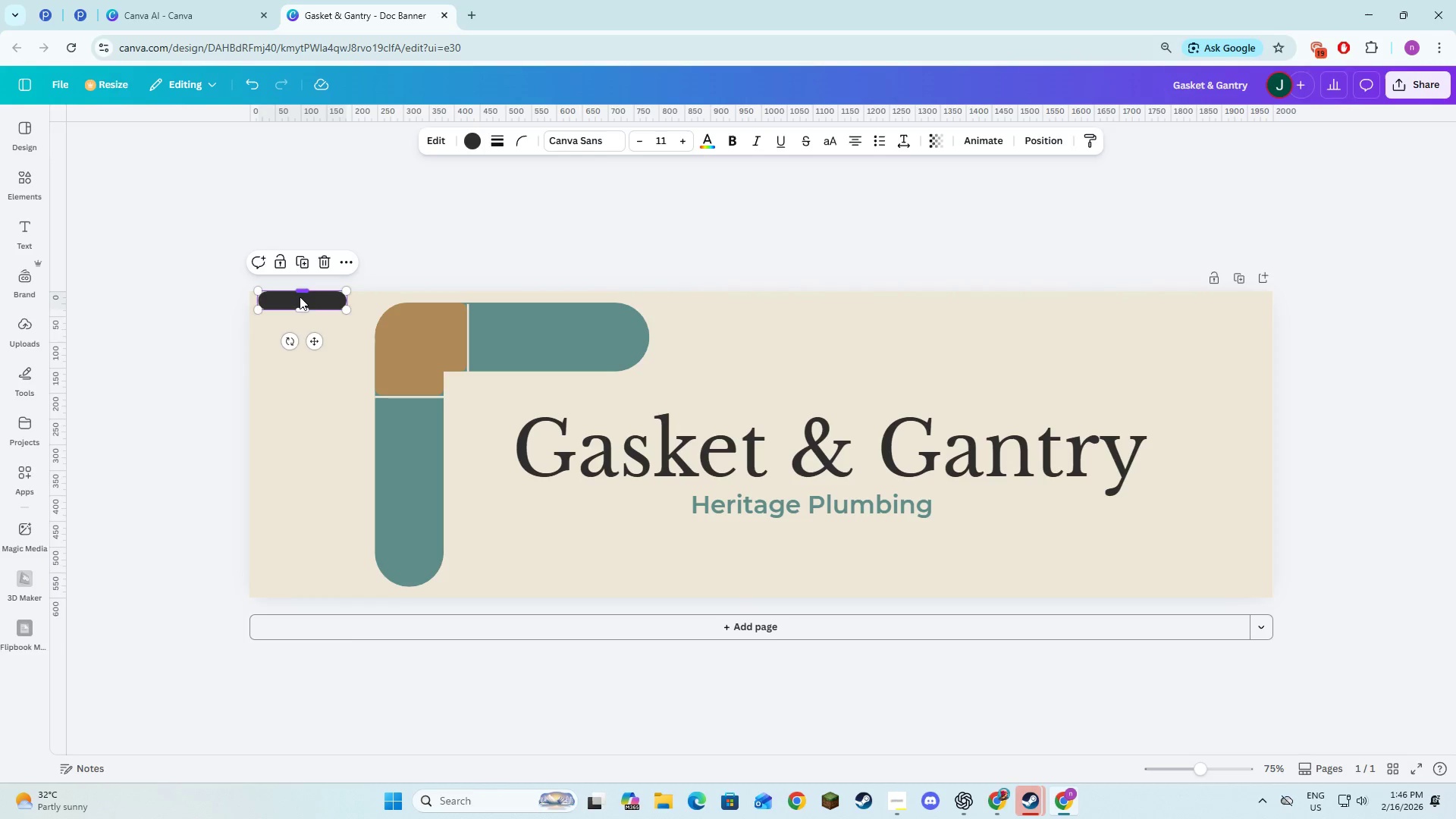 
left_click_drag(start_coordinate=[300, 297], to_coordinate=[783, 481])
 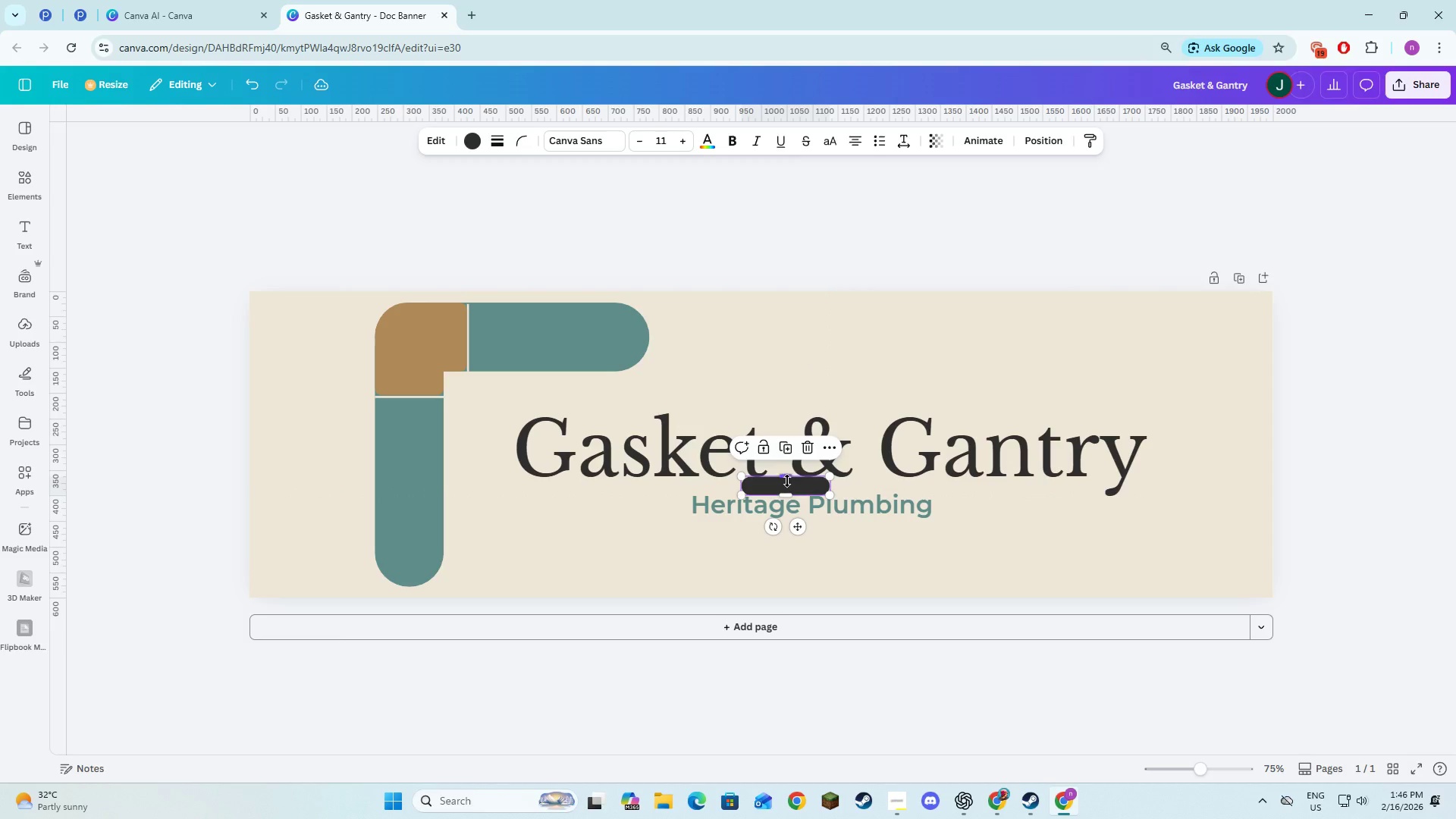 
key(Alt+AltLeft)
 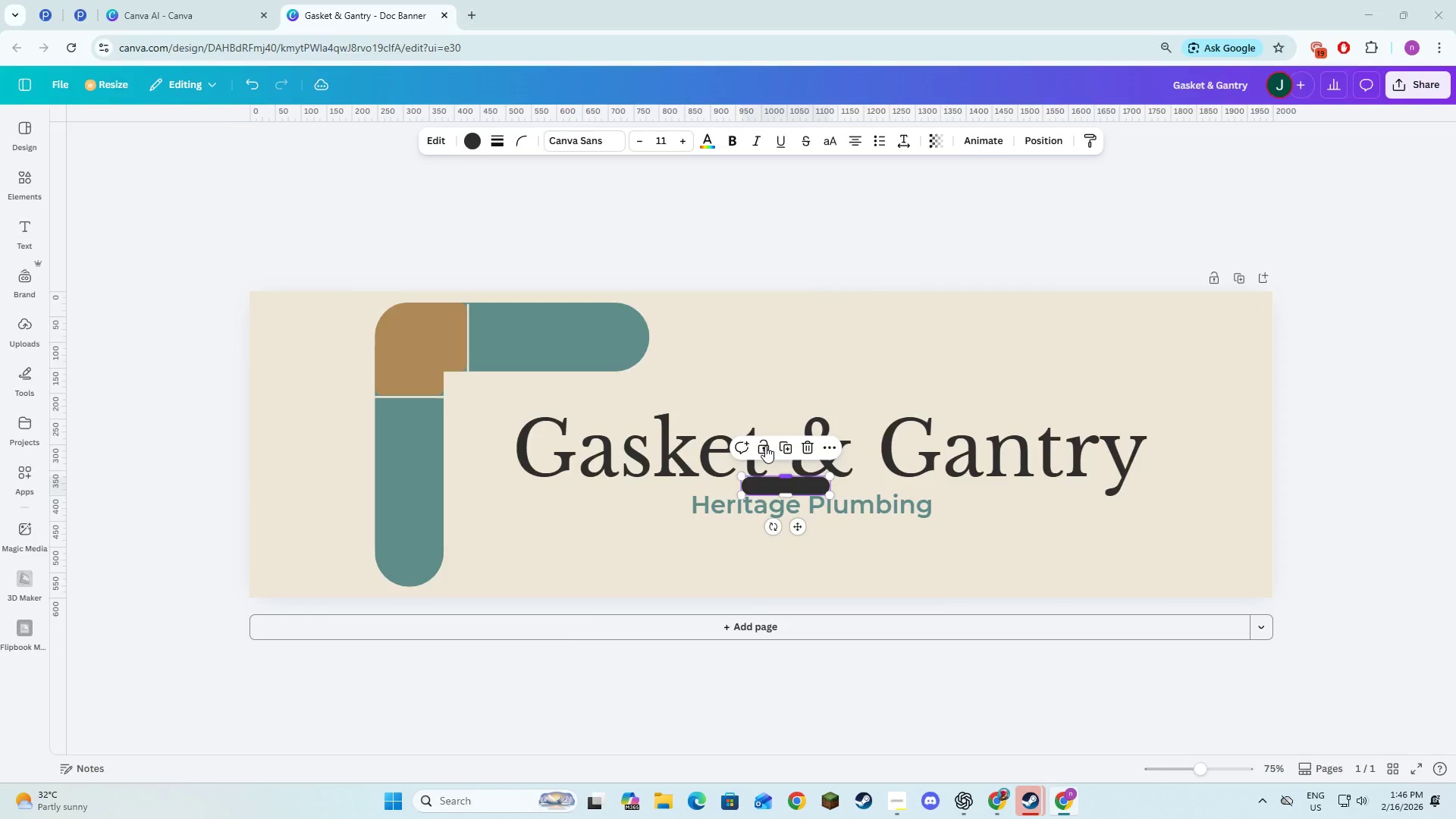 
key(Alt+Tab)
 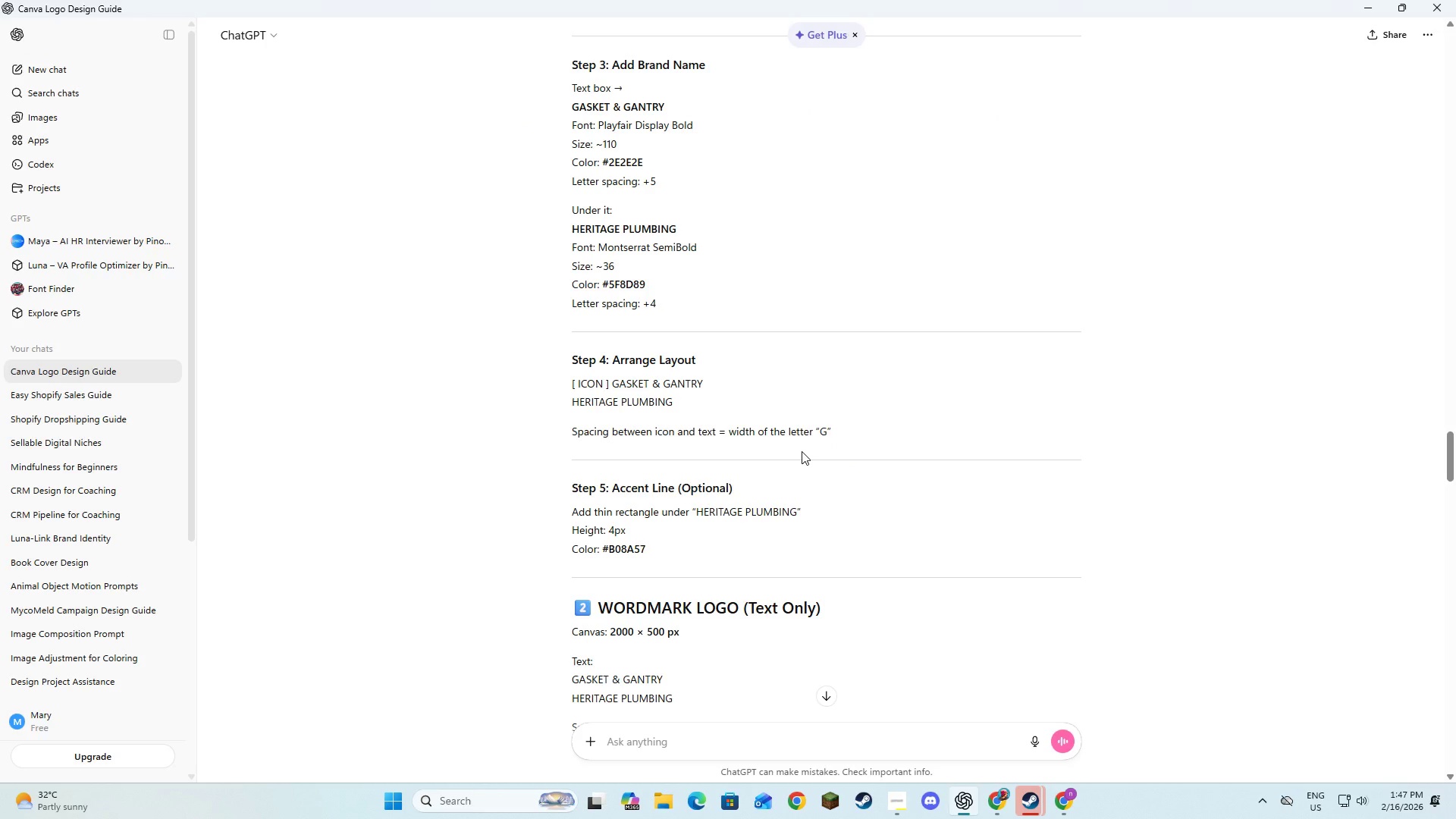 
key(Alt+AltLeft)
 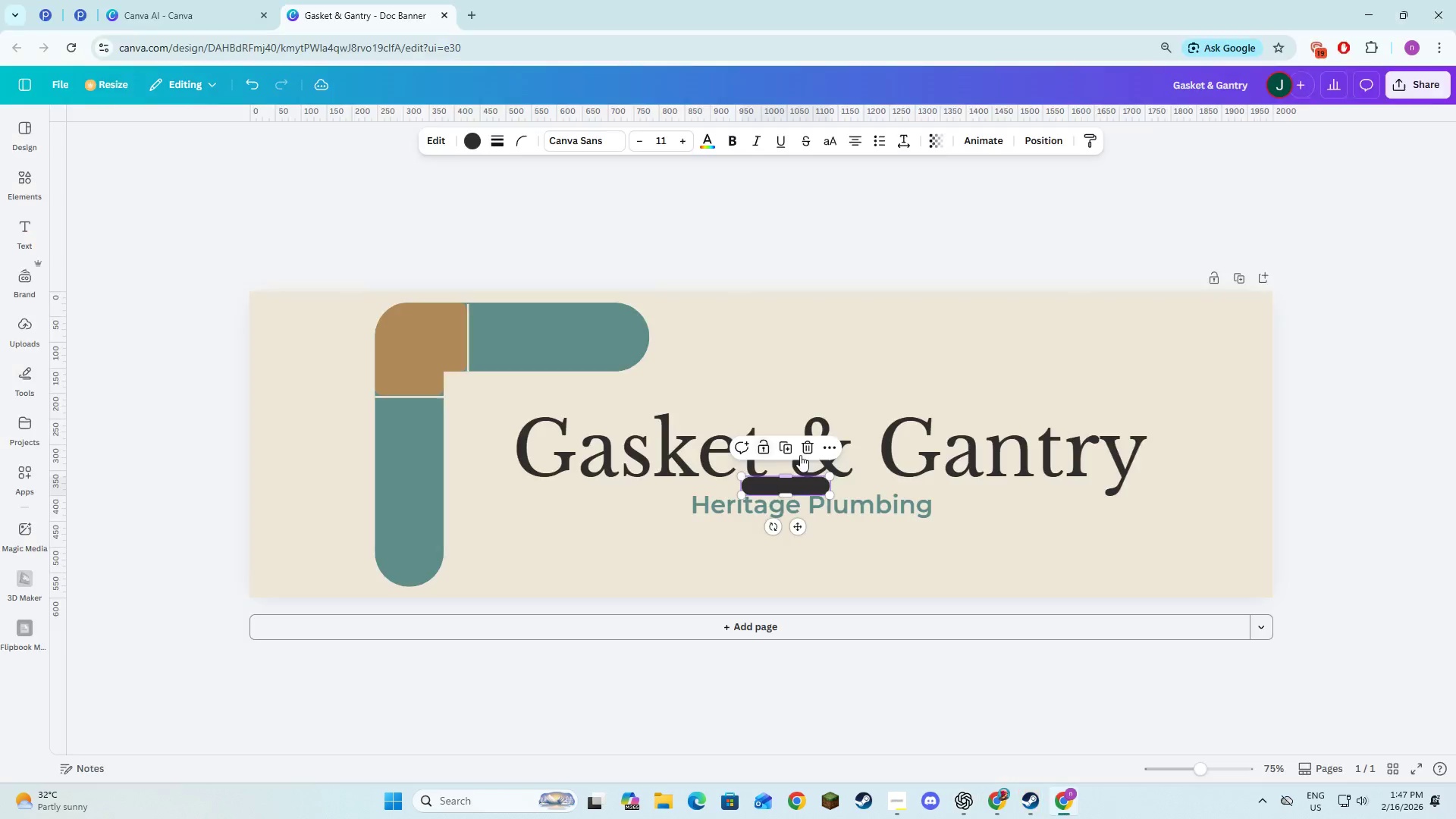 
key(Alt+Tab)
 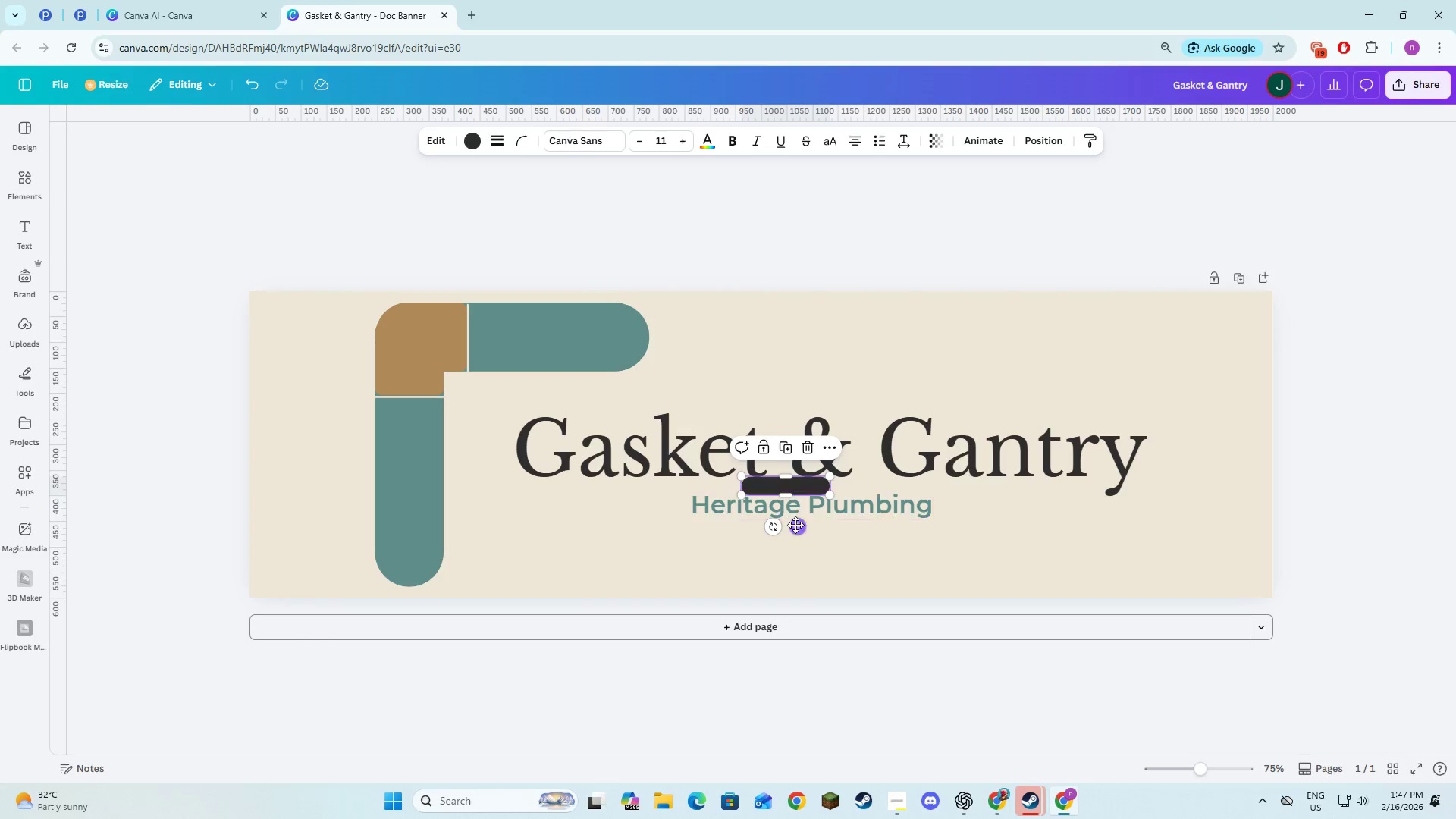 
left_click_drag(start_coordinate=[796, 526], to_coordinate=[798, 579])
 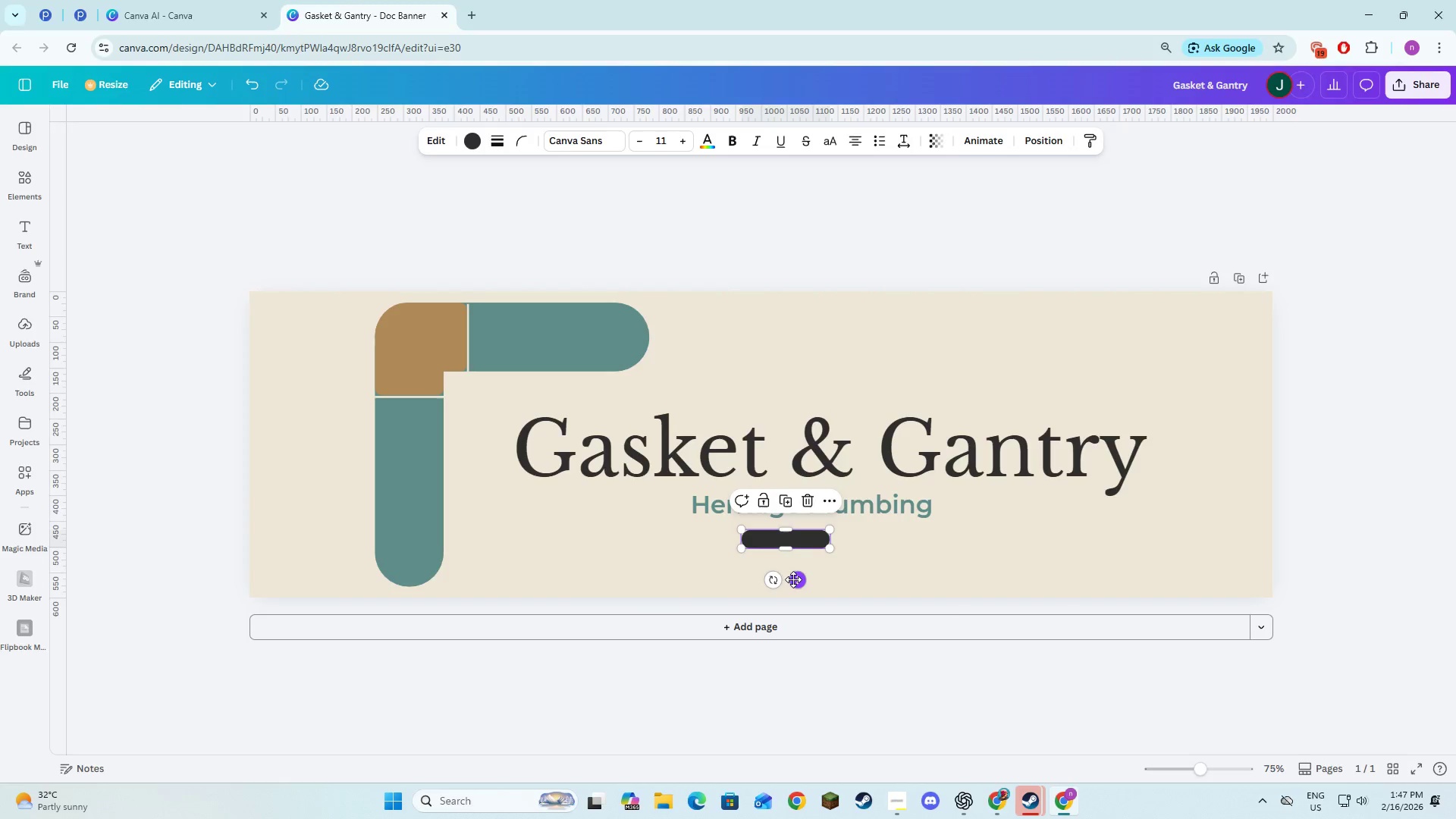 
key(Alt+AltLeft)
 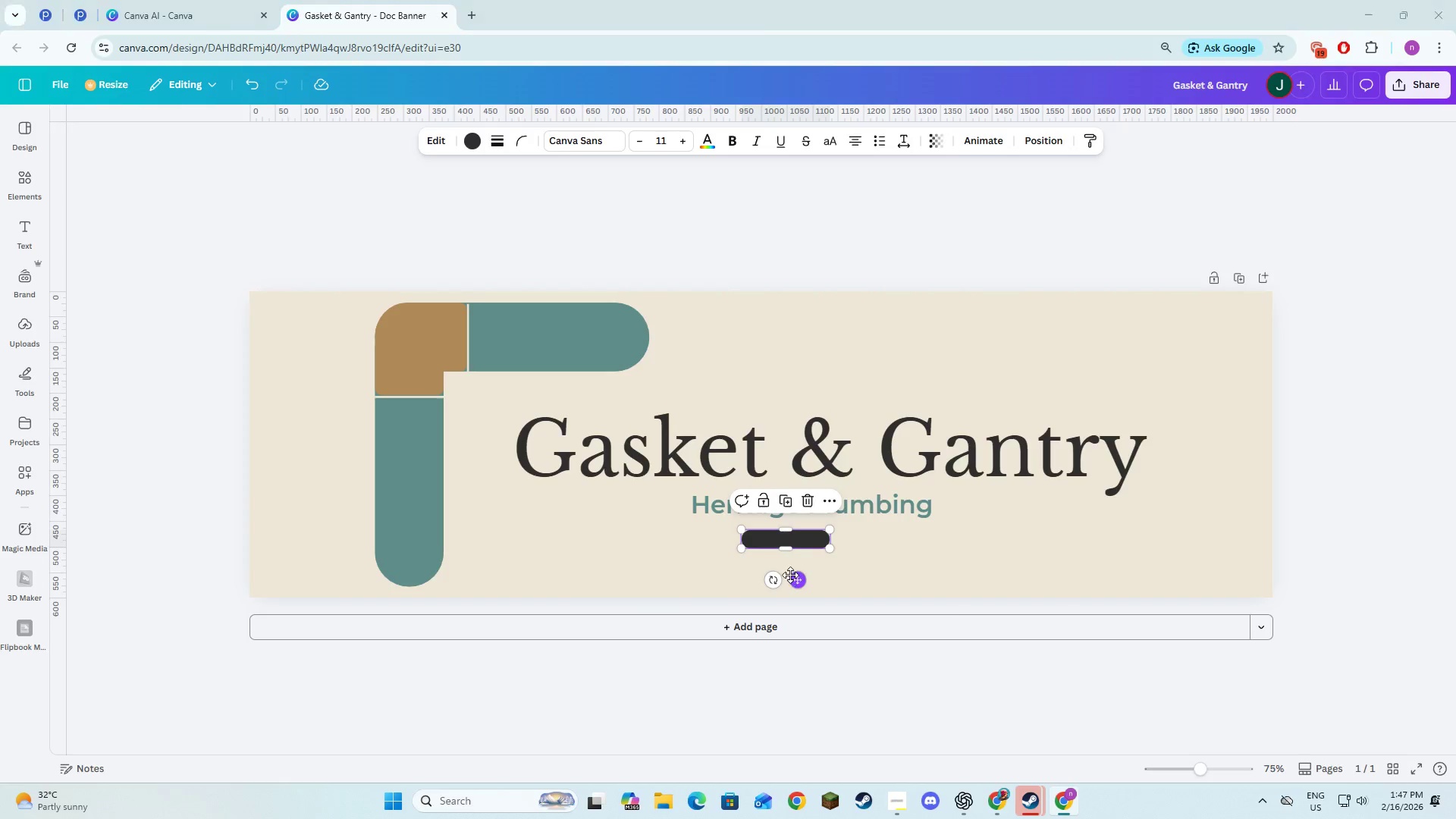 
key(Alt+Tab)
 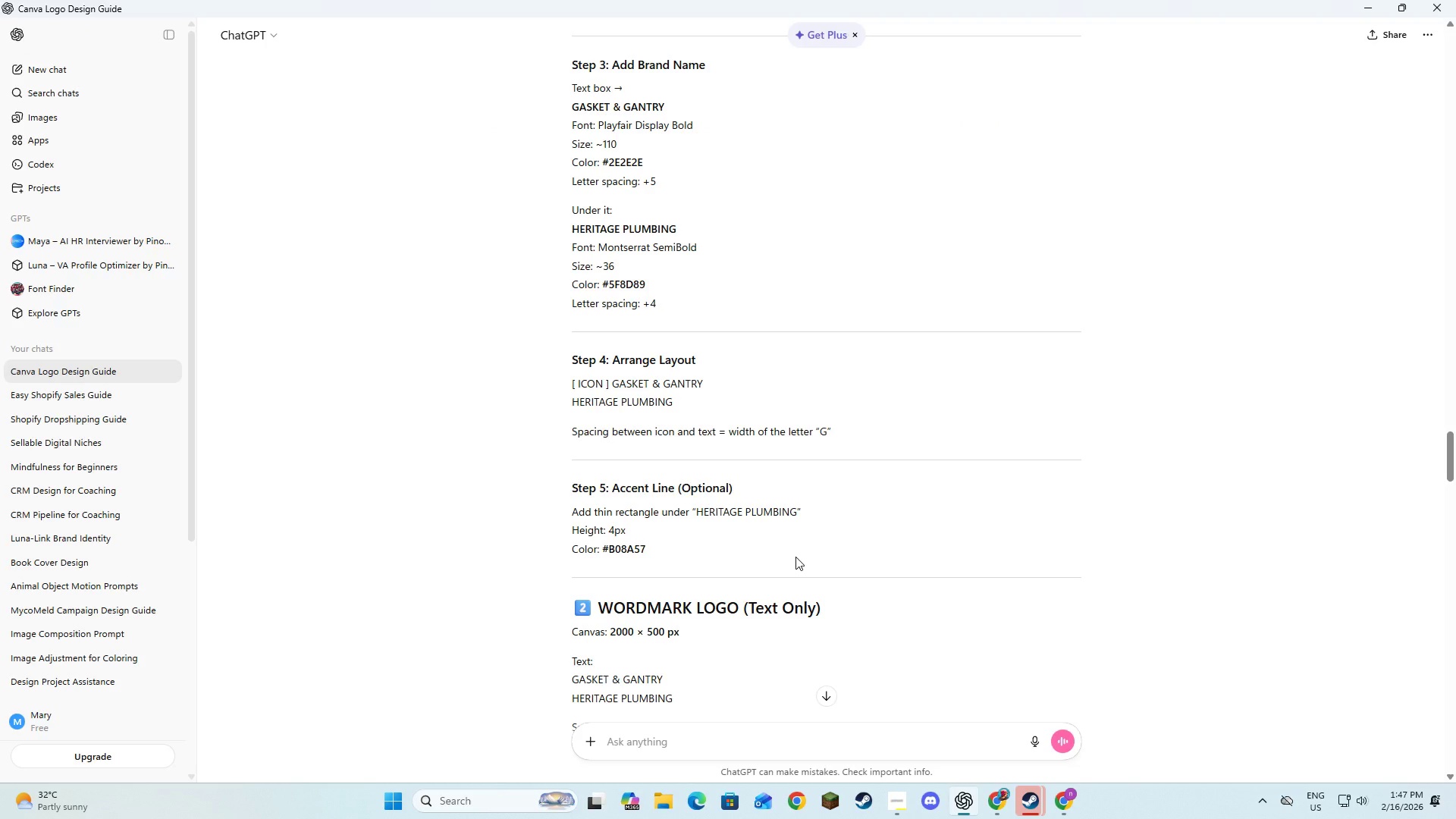 
key(Alt+AltLeft)
 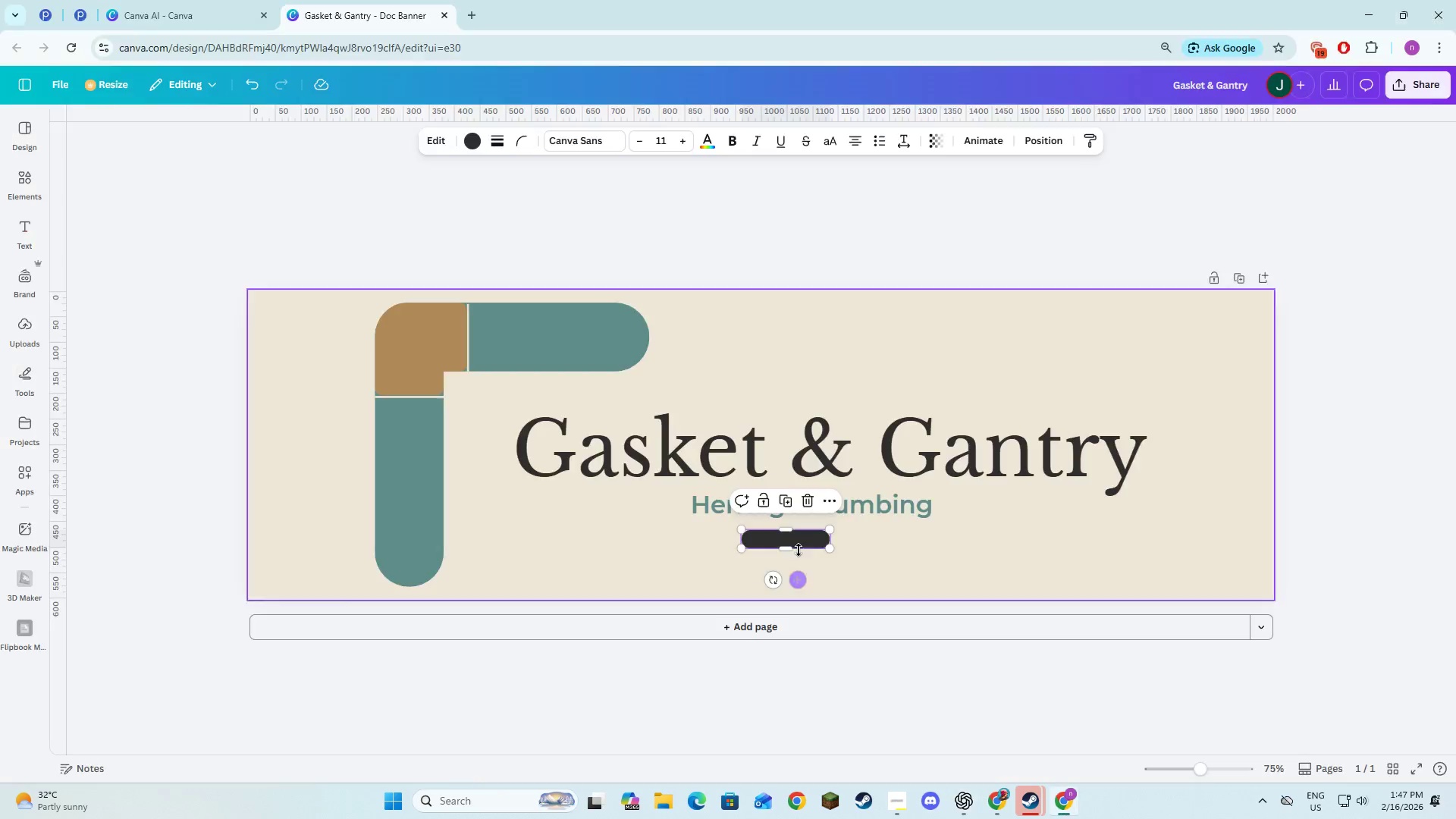 
key(Alt+Tab)
 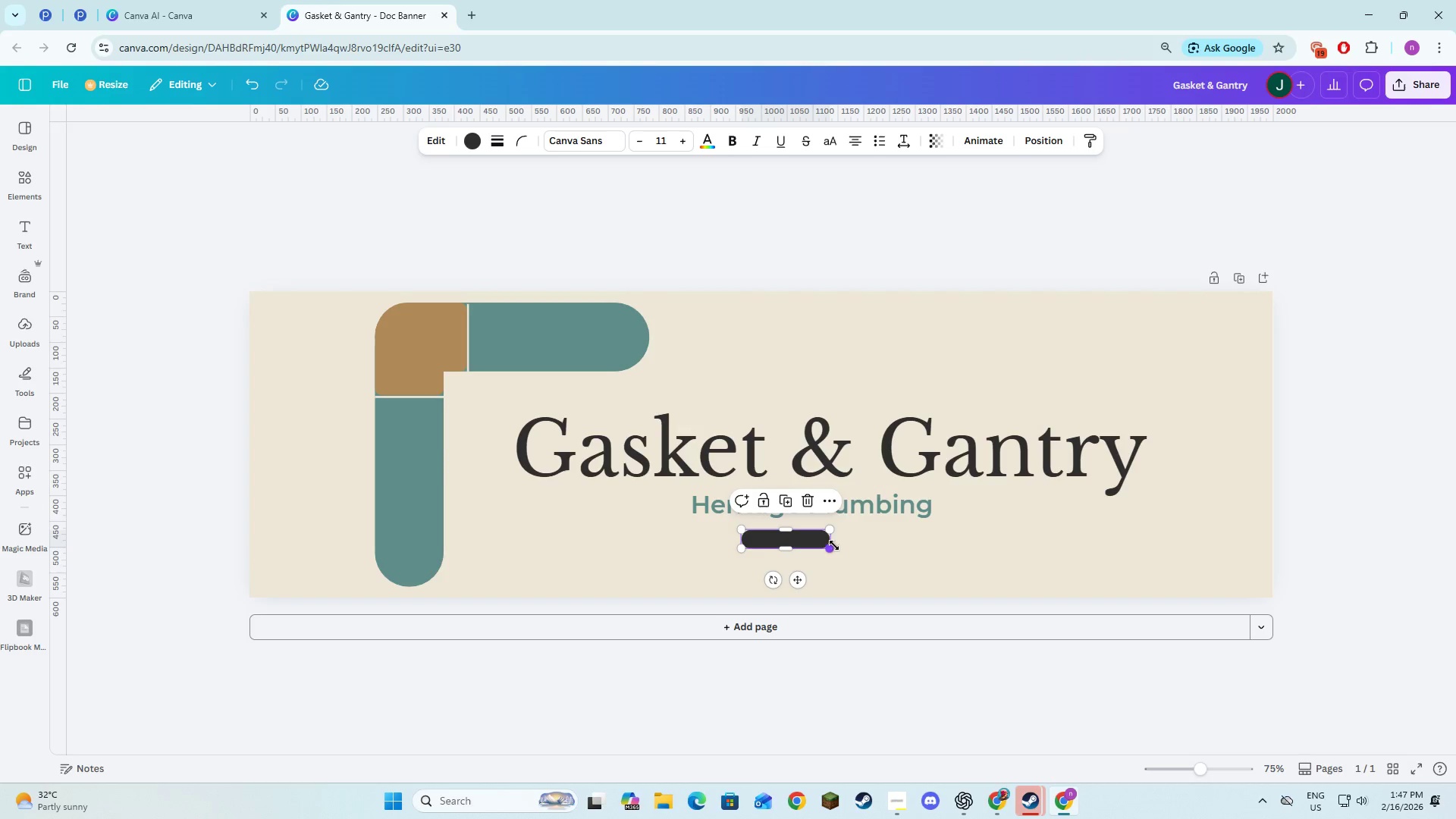 
left_click_drag(start_coordinate=[830, 548], to_coordinate=[930, 550])
 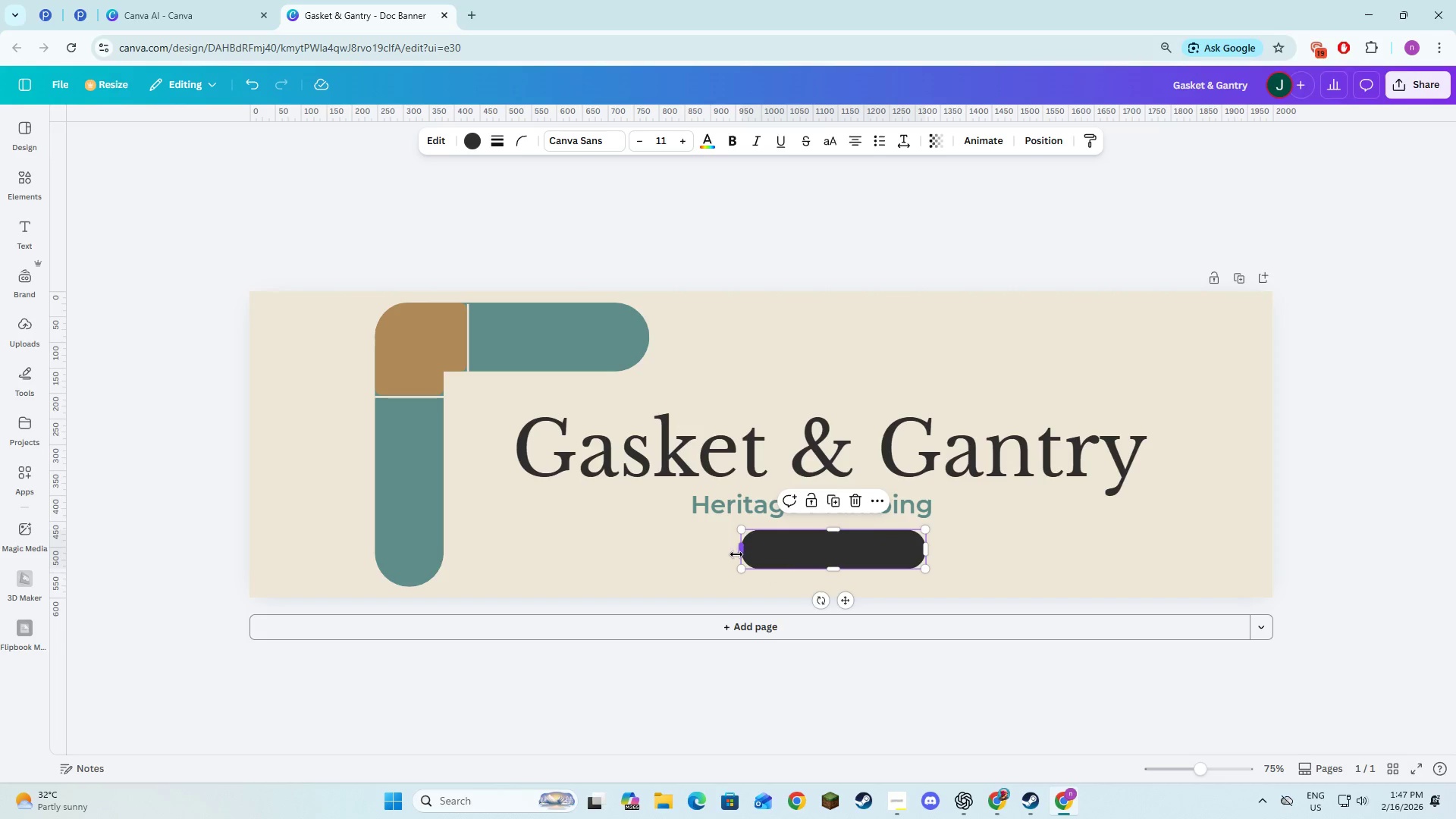 
left_click_drag(start_coordinate=[740, 550], to_coordinate=[721, 547])
 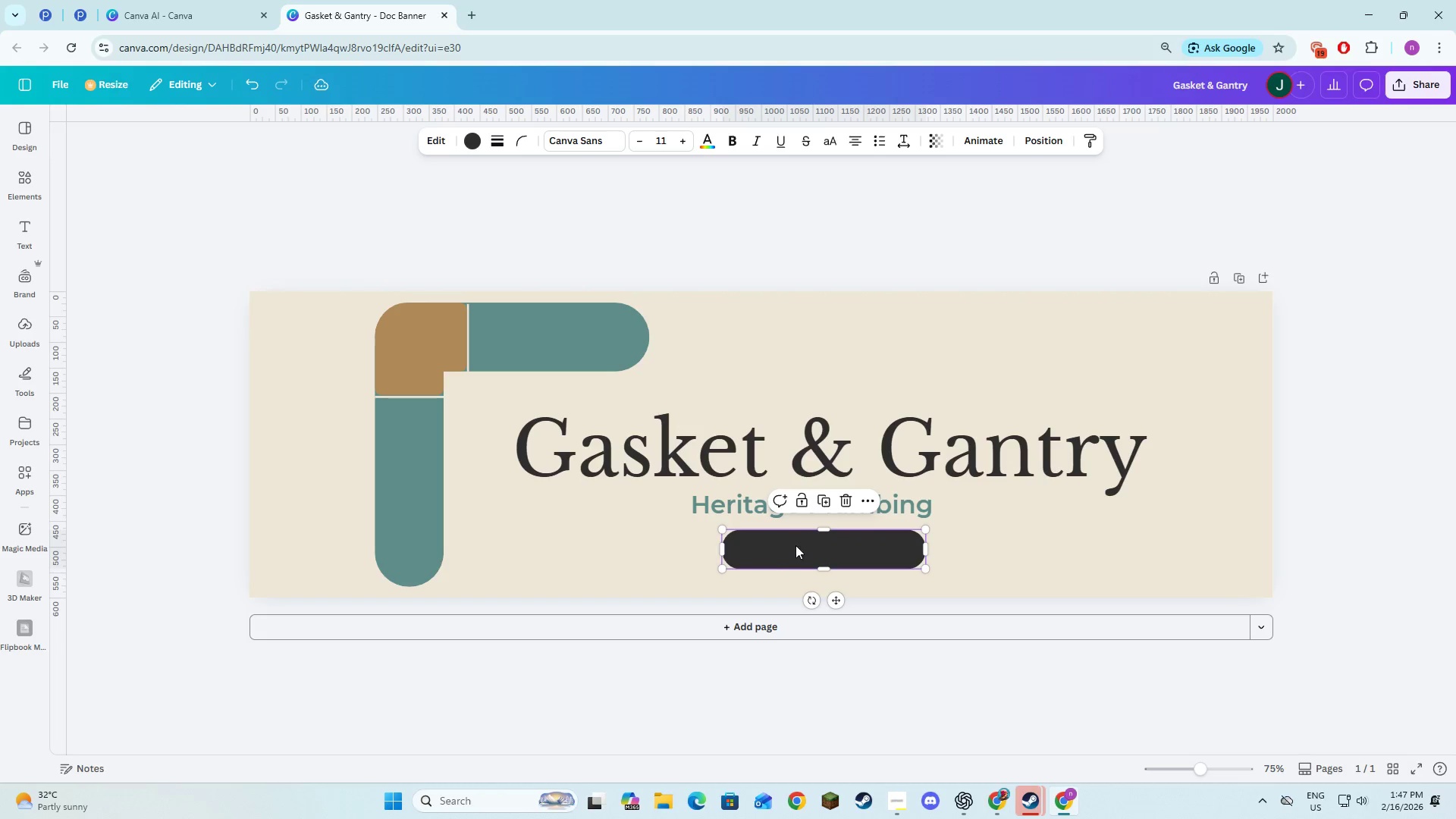 
left_click_drag(start_coordinate=[797, 544], to_coordinate=[787, 544])
 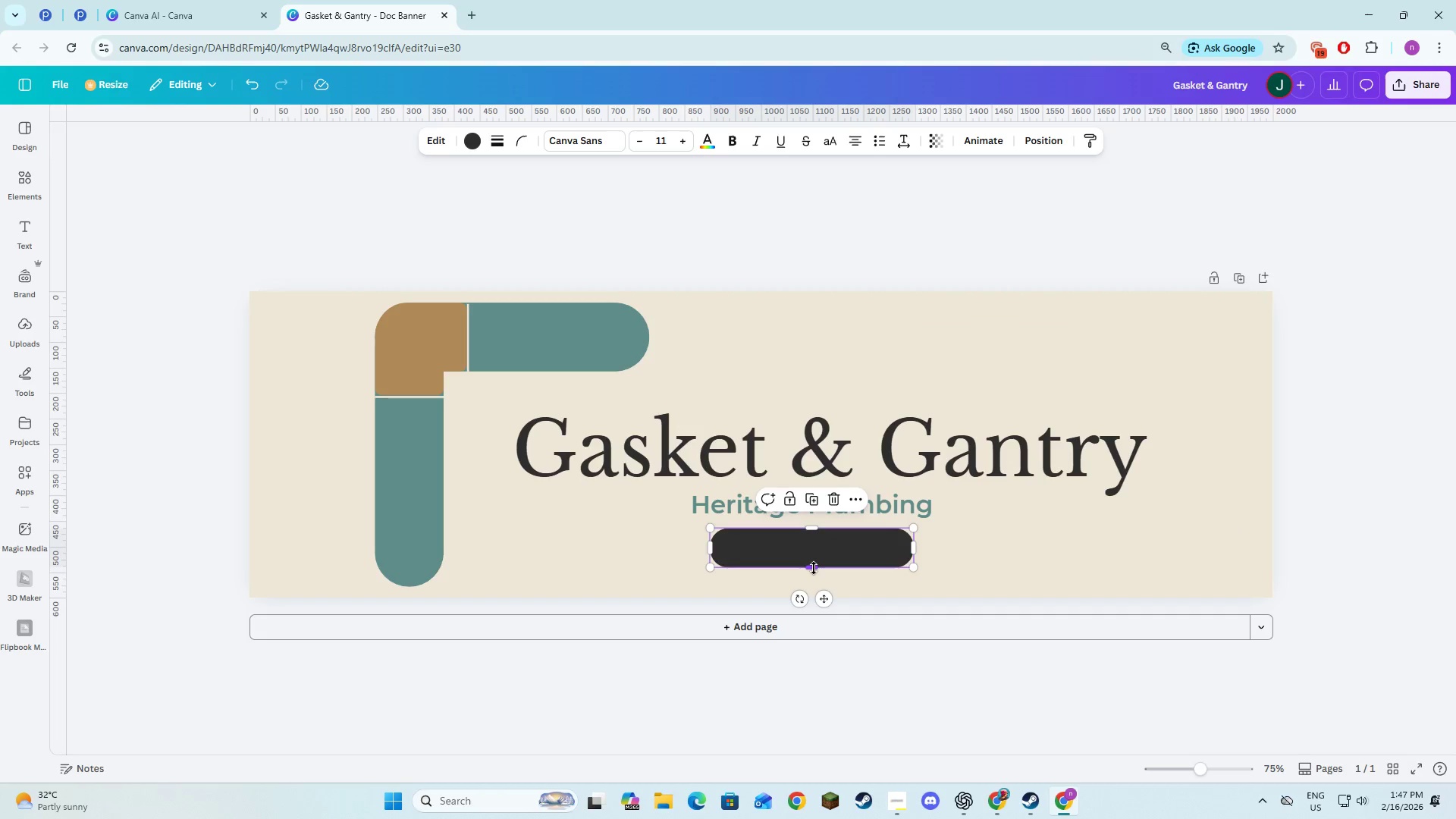 
left_click_drag(start_coordinate=[814, 568], to_coordinate=[811, 551])
 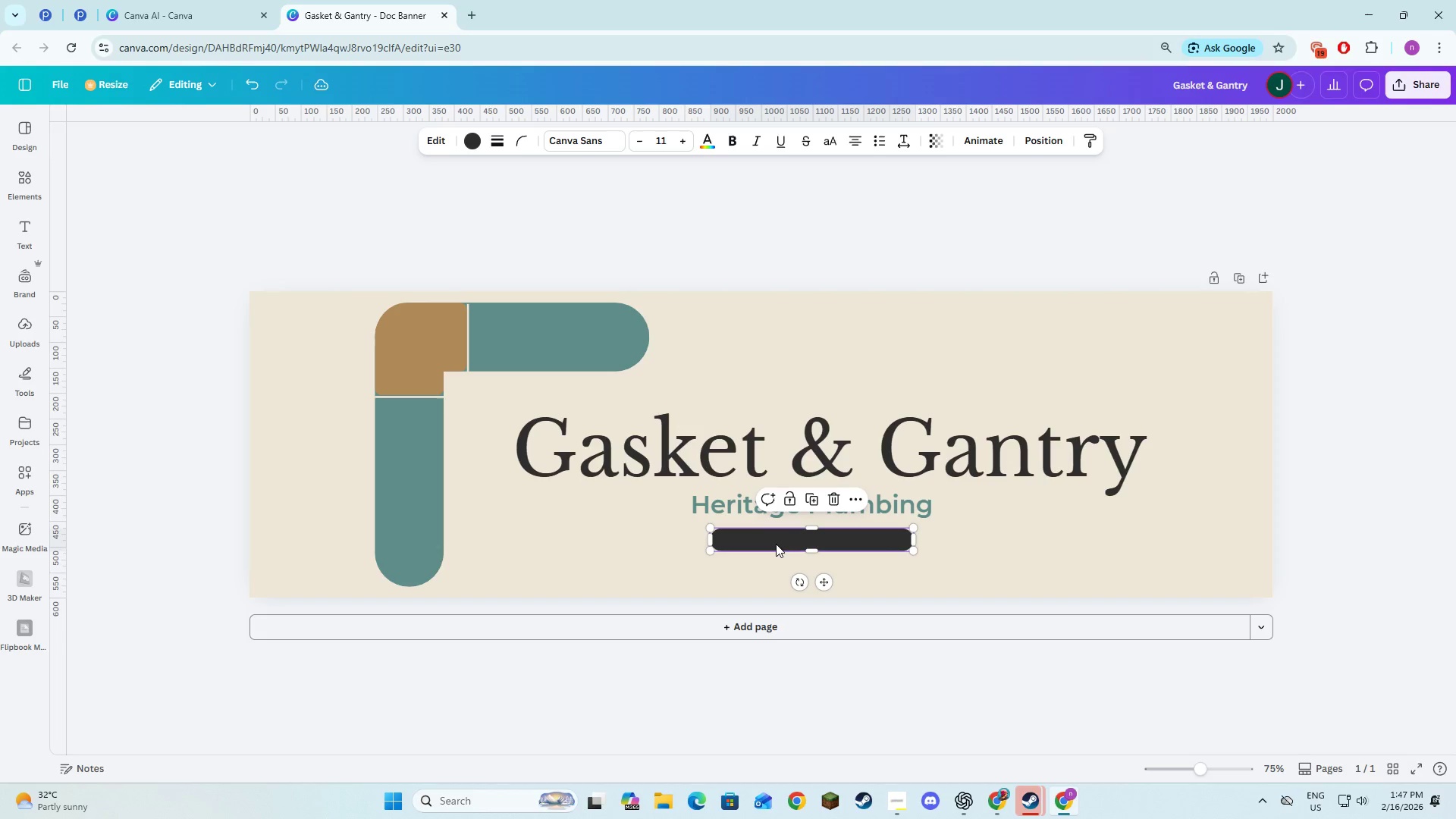 
left_click_drag(start_coordinate=[776, 544], to_coordinate=[352, 347])
 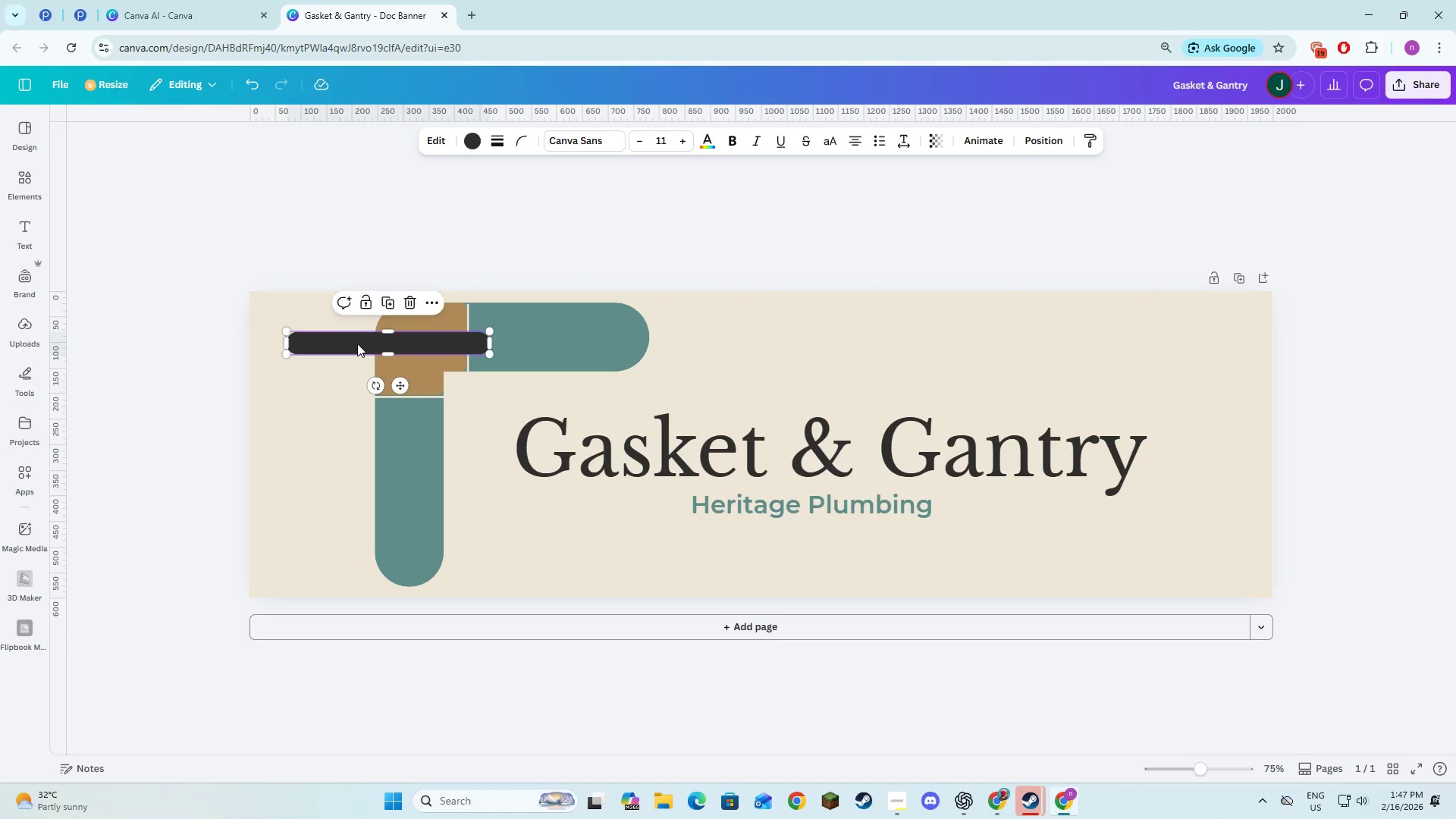 
left_click_drag(start_coordinate=[357, 344], to_coordinate=[366, 305])
 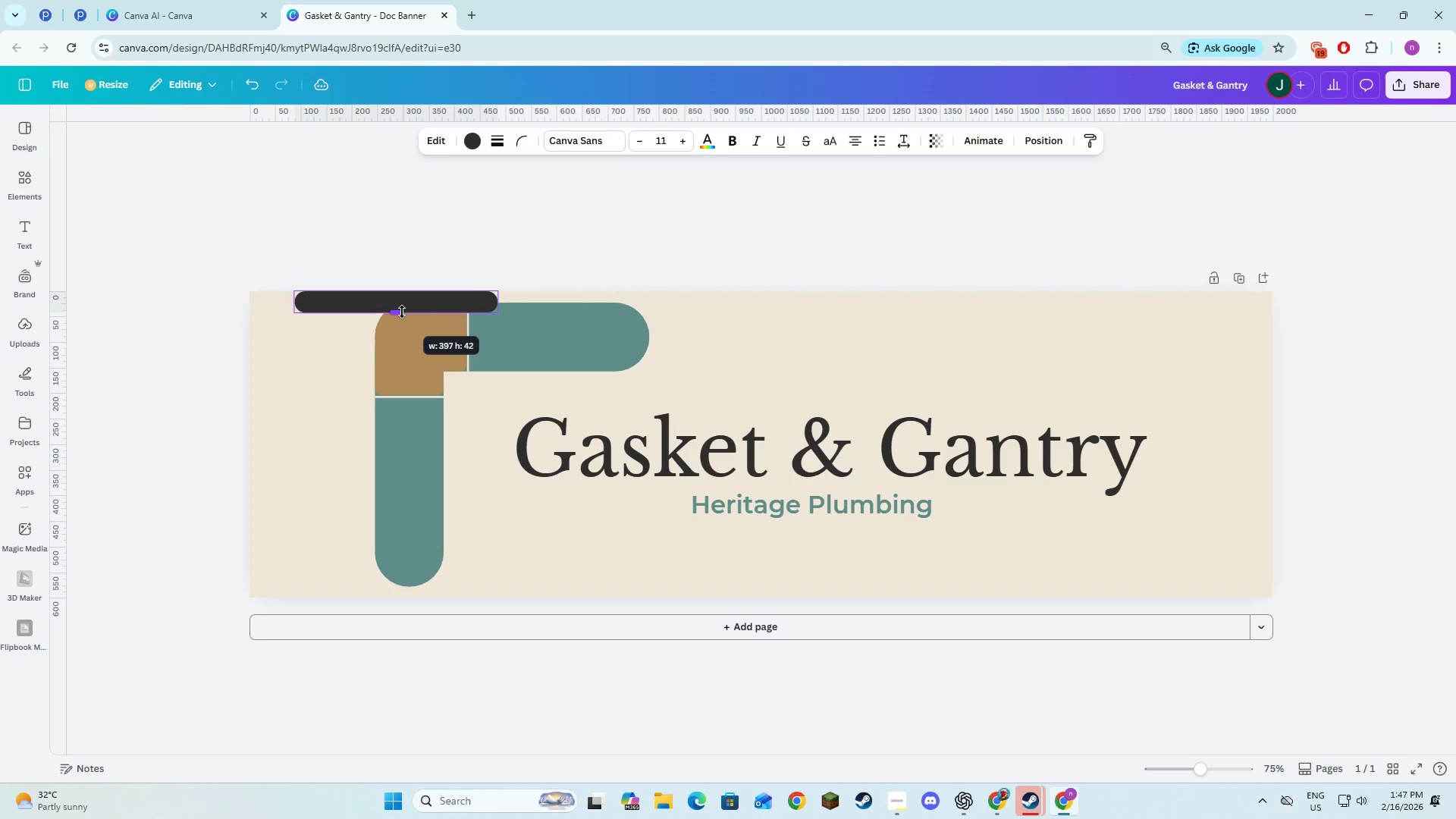 
right_click([402, 311])
 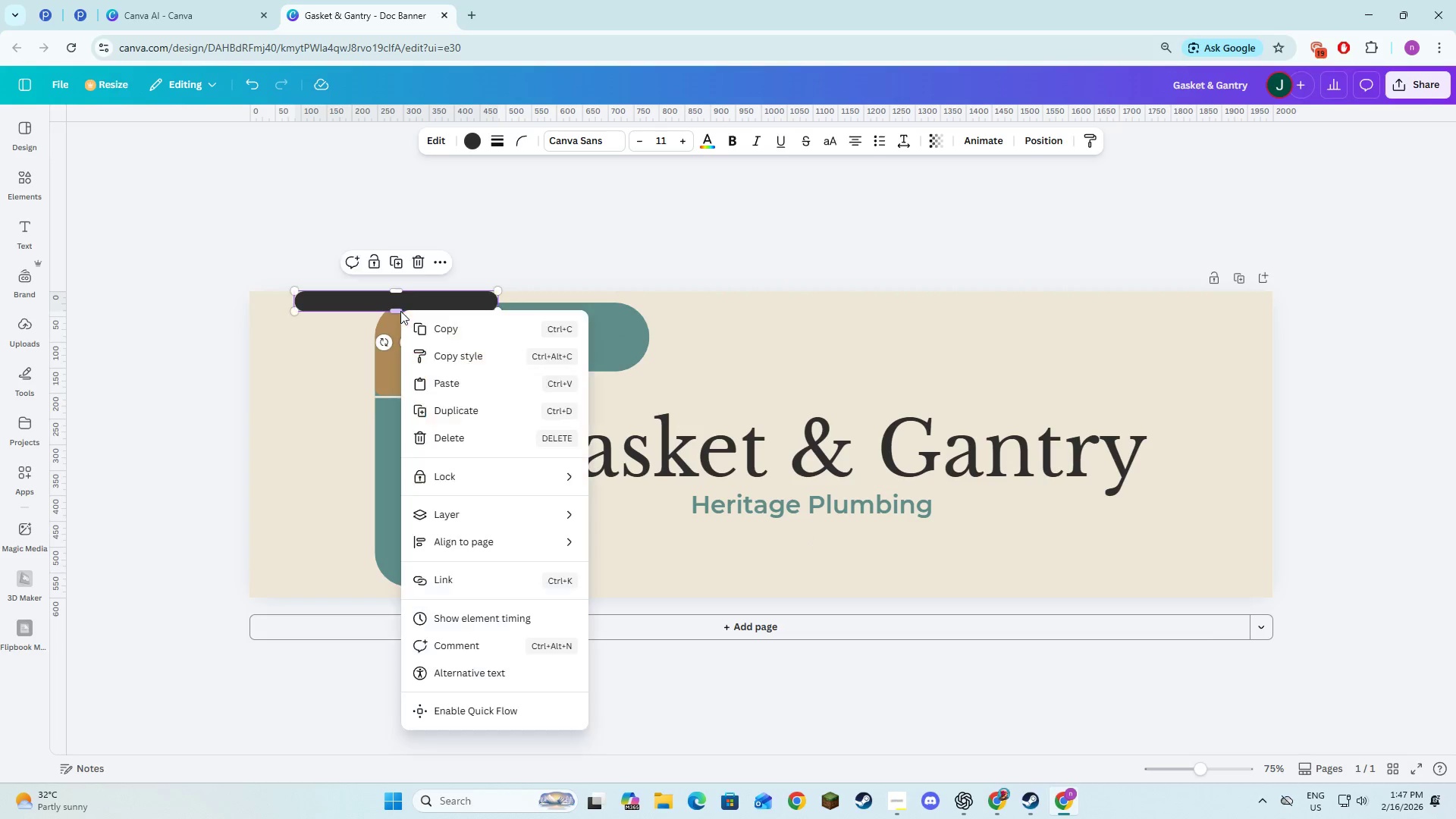 
left_click([402, 311])
 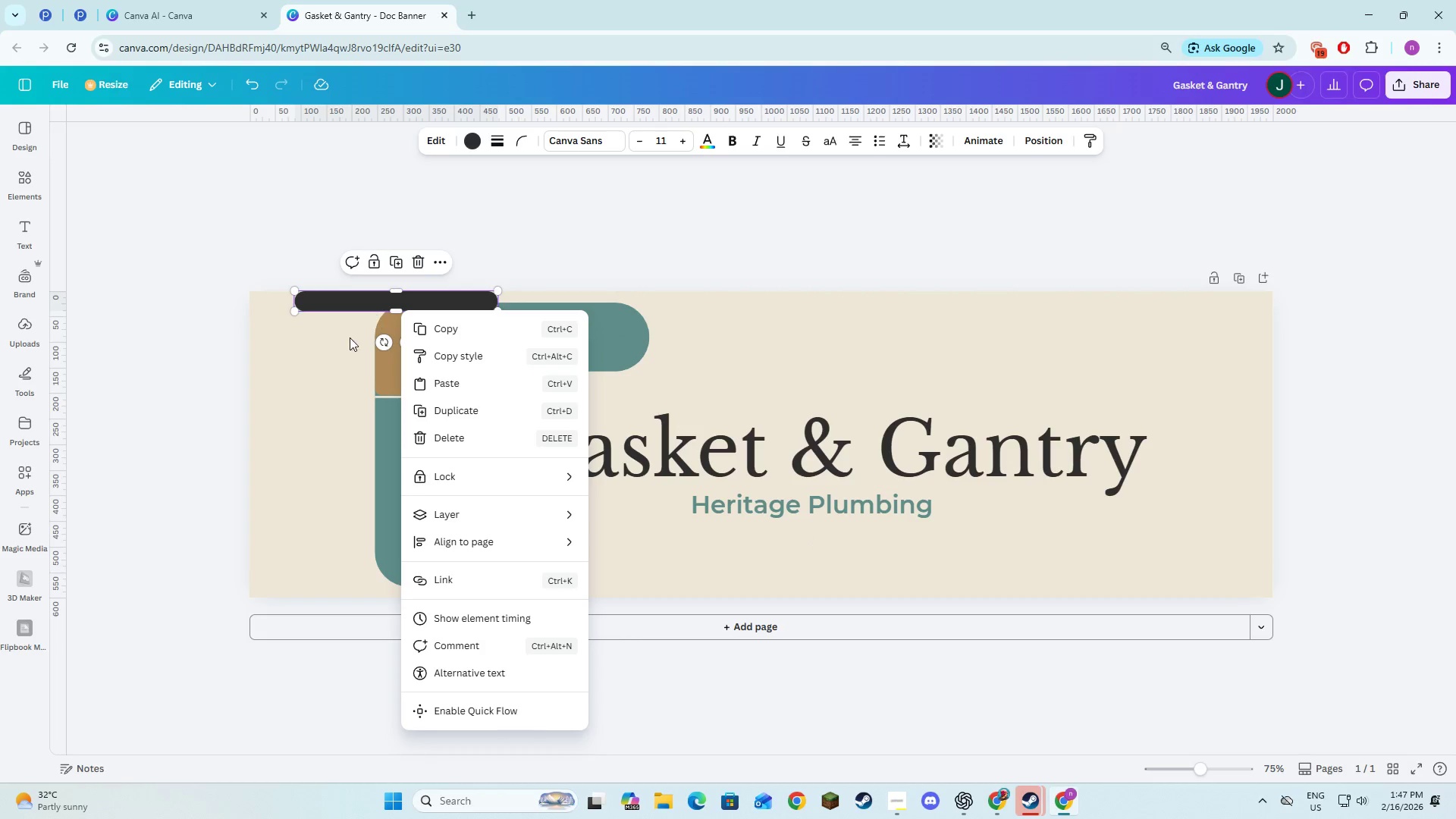 
left_click([347, 339])
 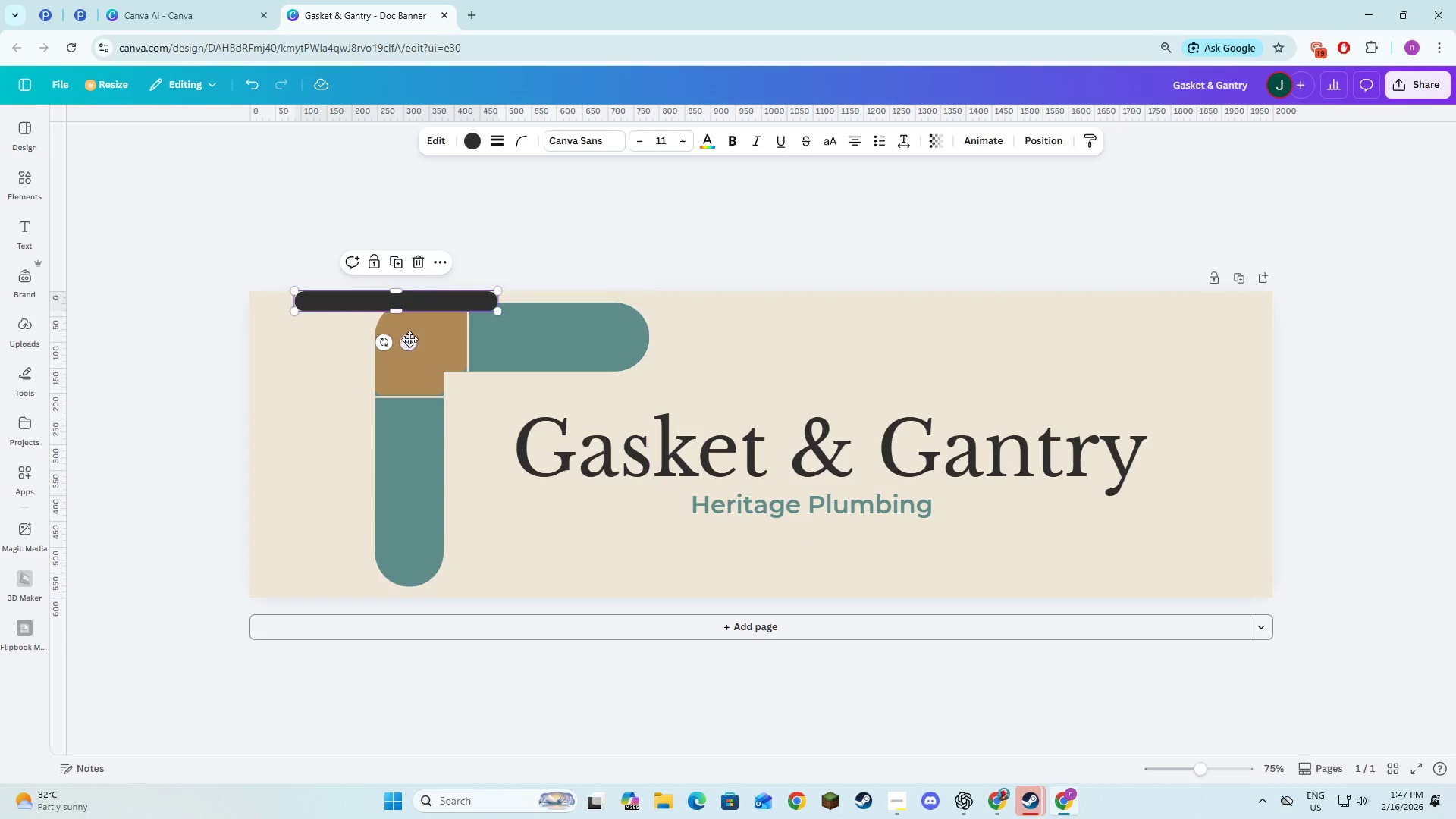 
left_click_drag(start_coordinate=[410, 344], to_coordinate=[821, 585])
 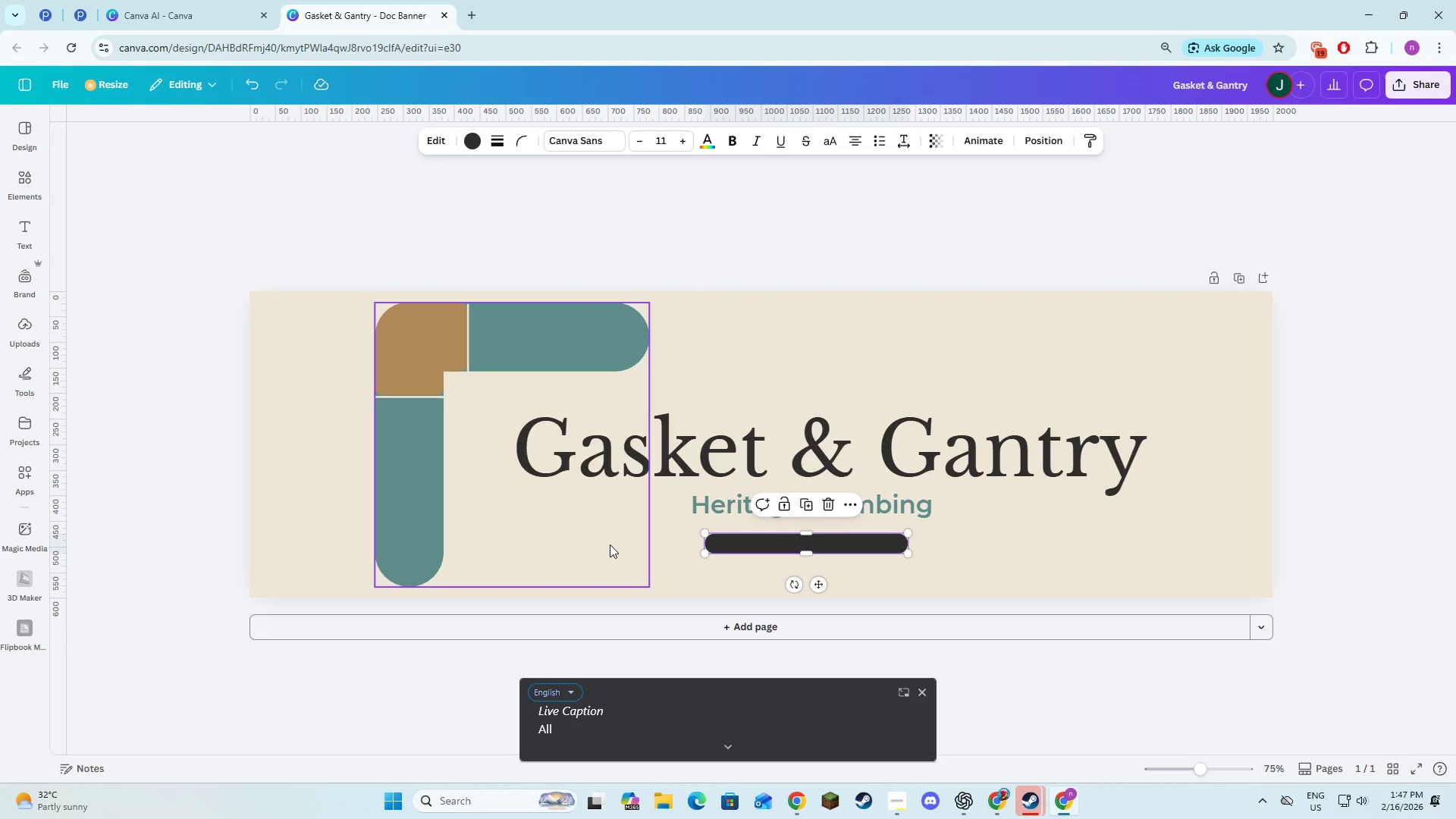 
left_click([582, 551])
 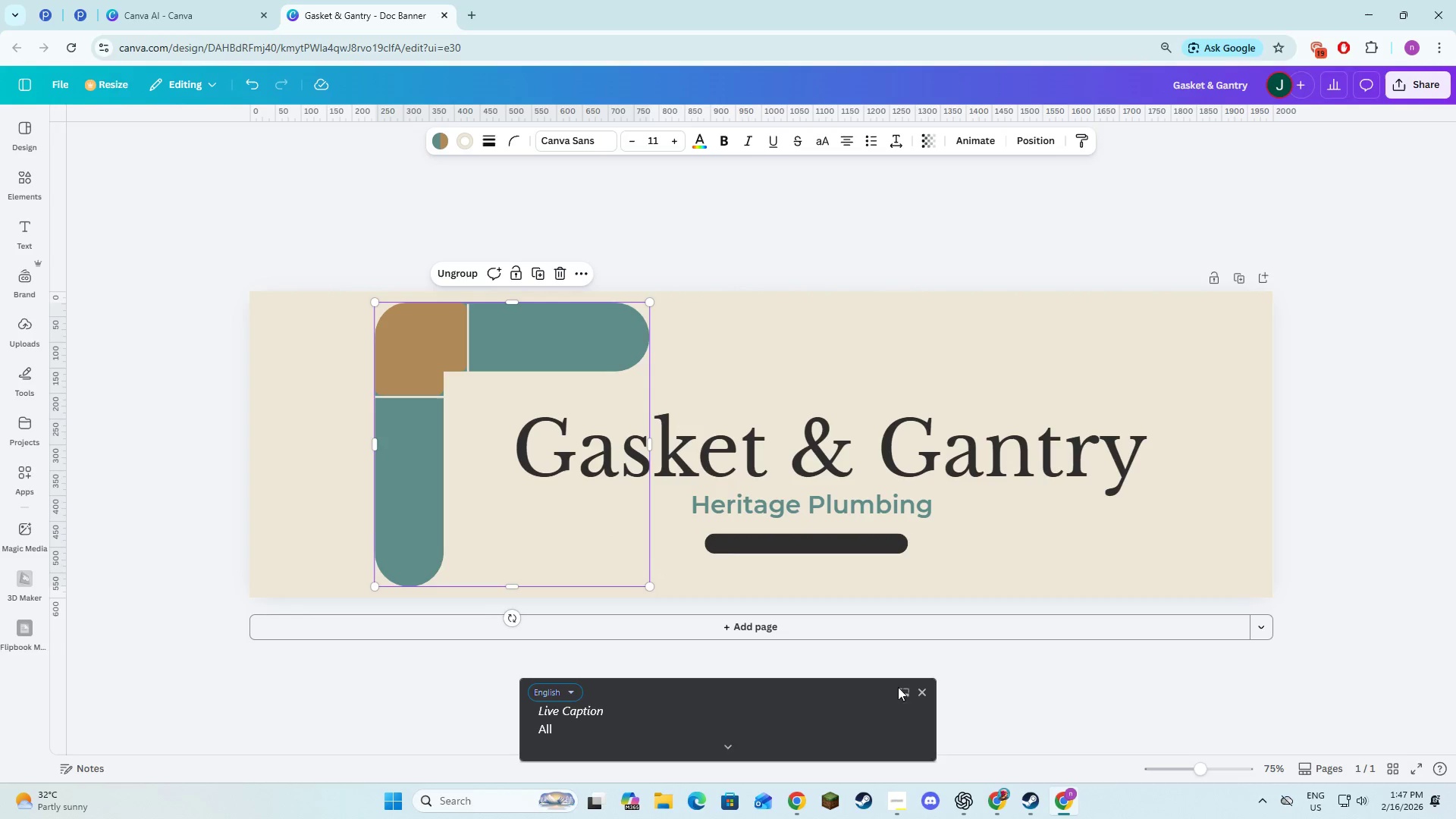 
left_click([917, 691])
 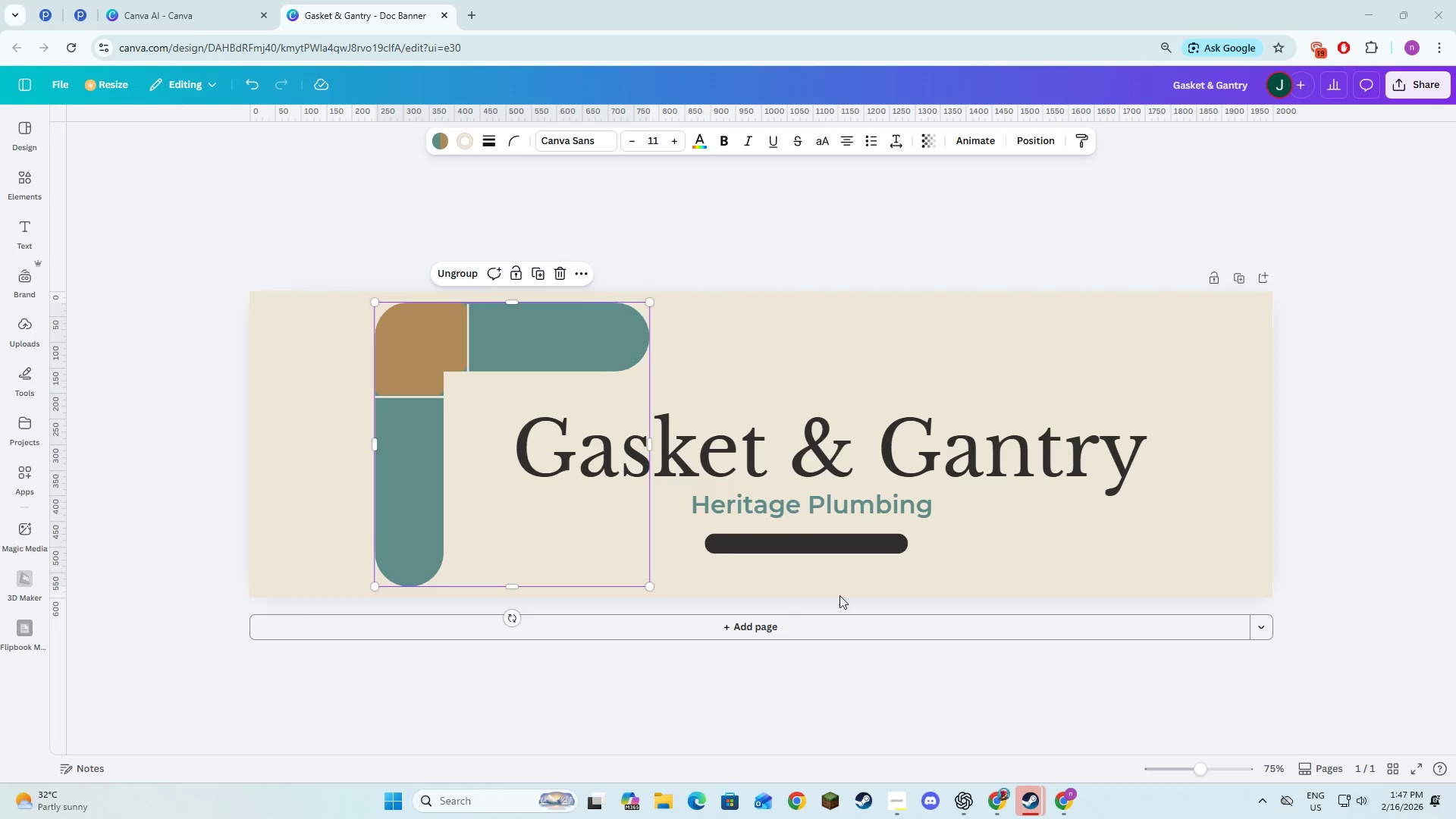 
key(Alt+AltLeft)
 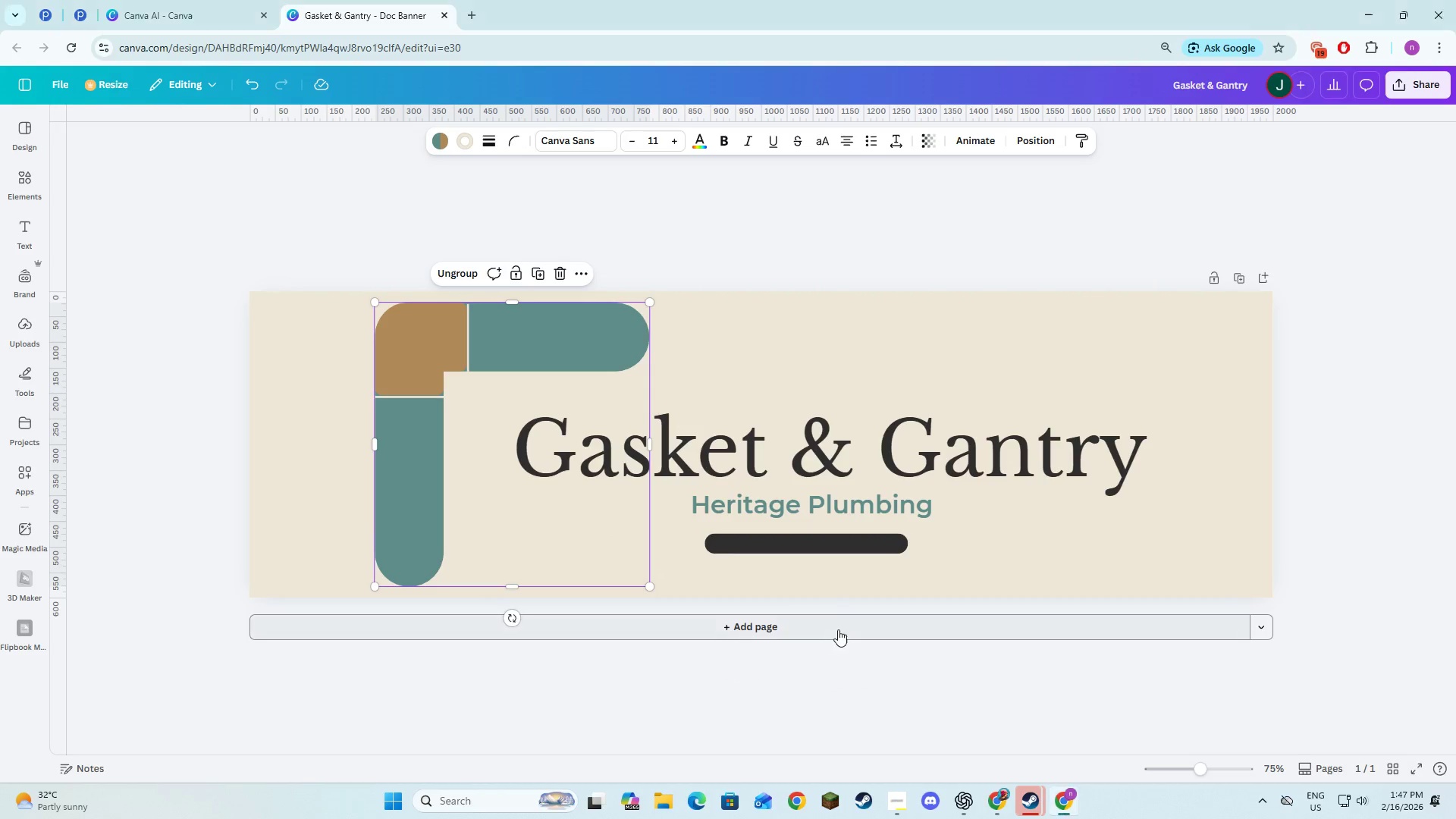 
key(Alt+Tab)
 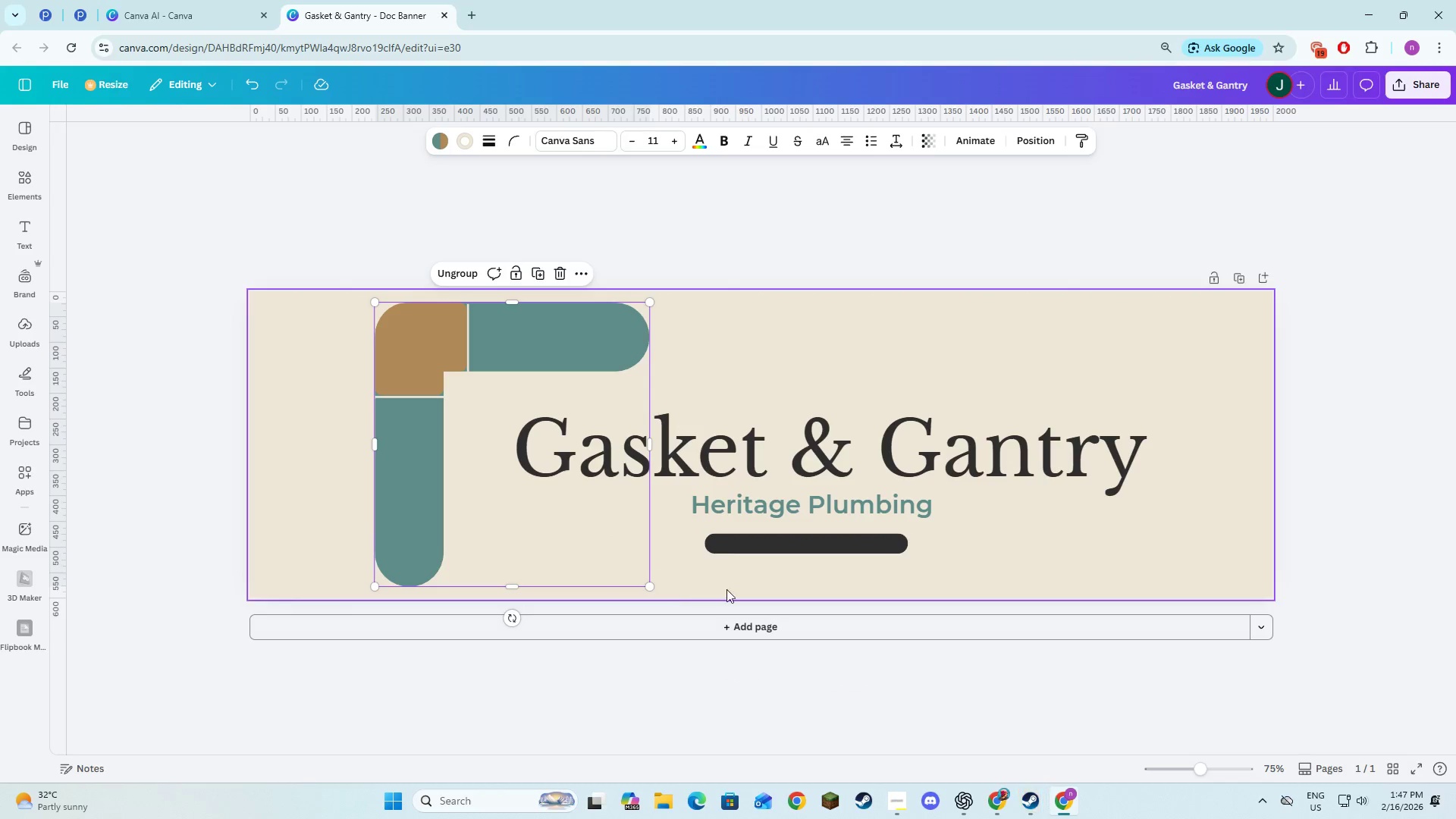 
key(Alt+AltLeft)
 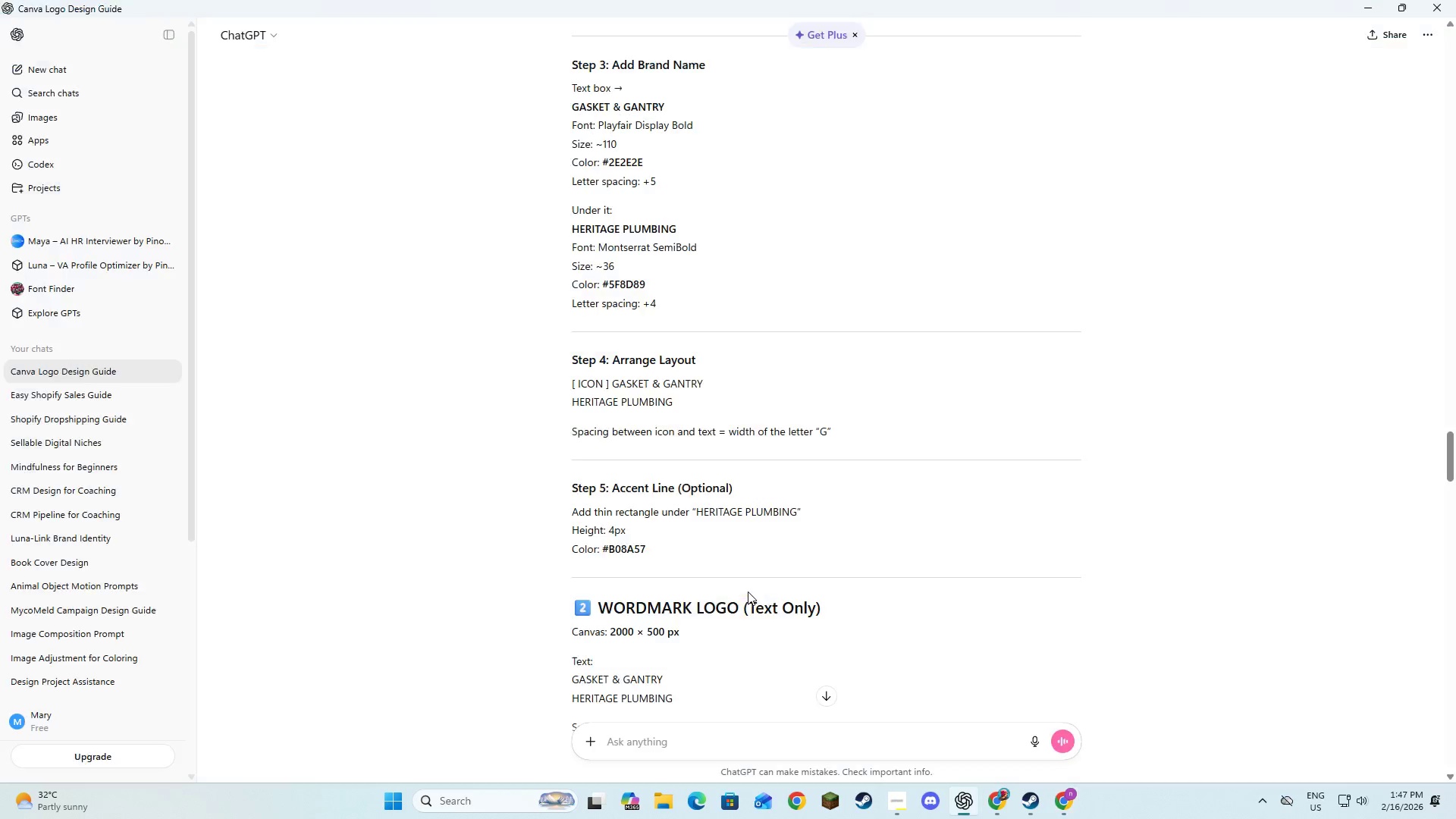 
key(Alt+Tab)
 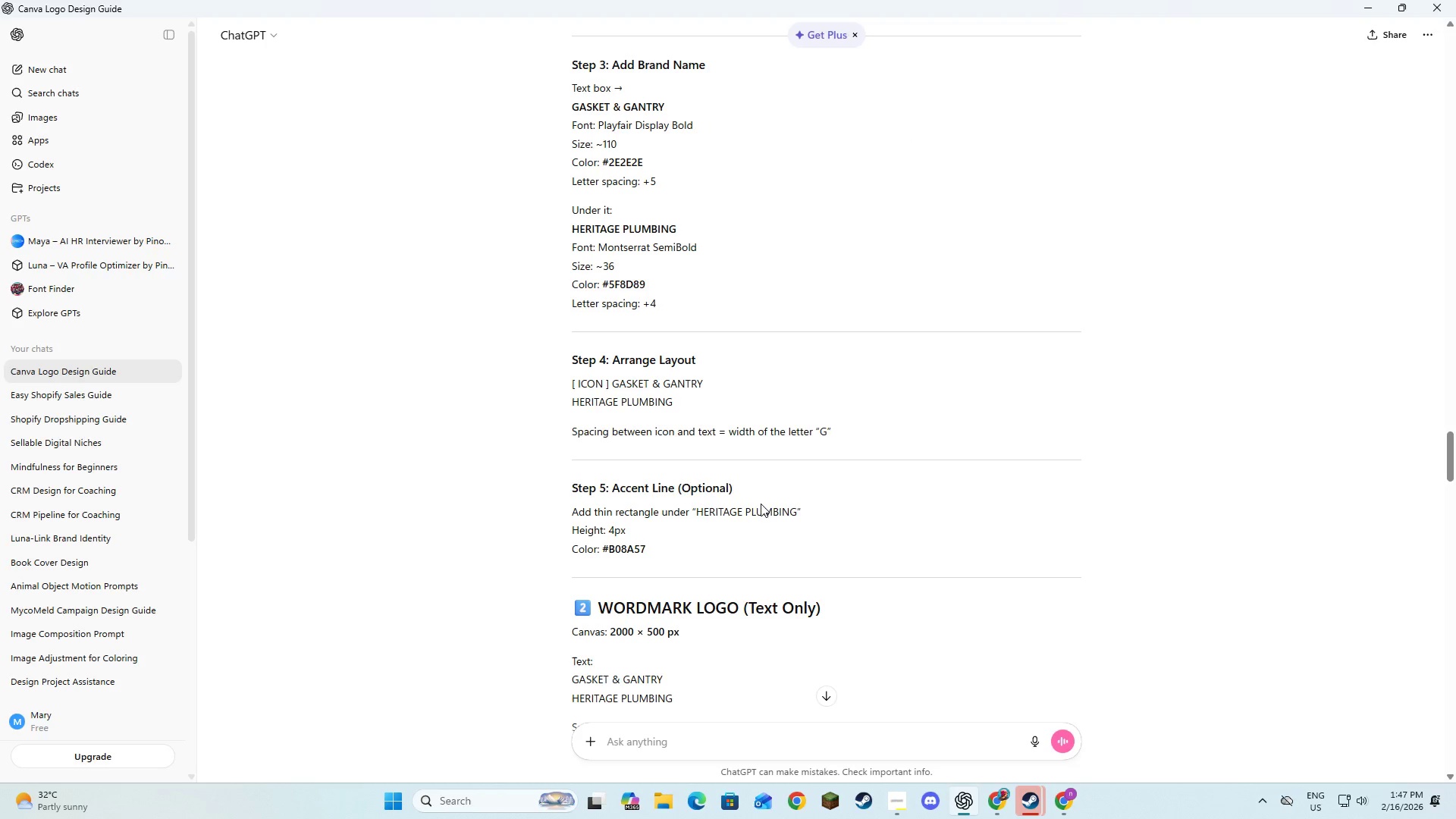 
key(Alt+AltLeft)
 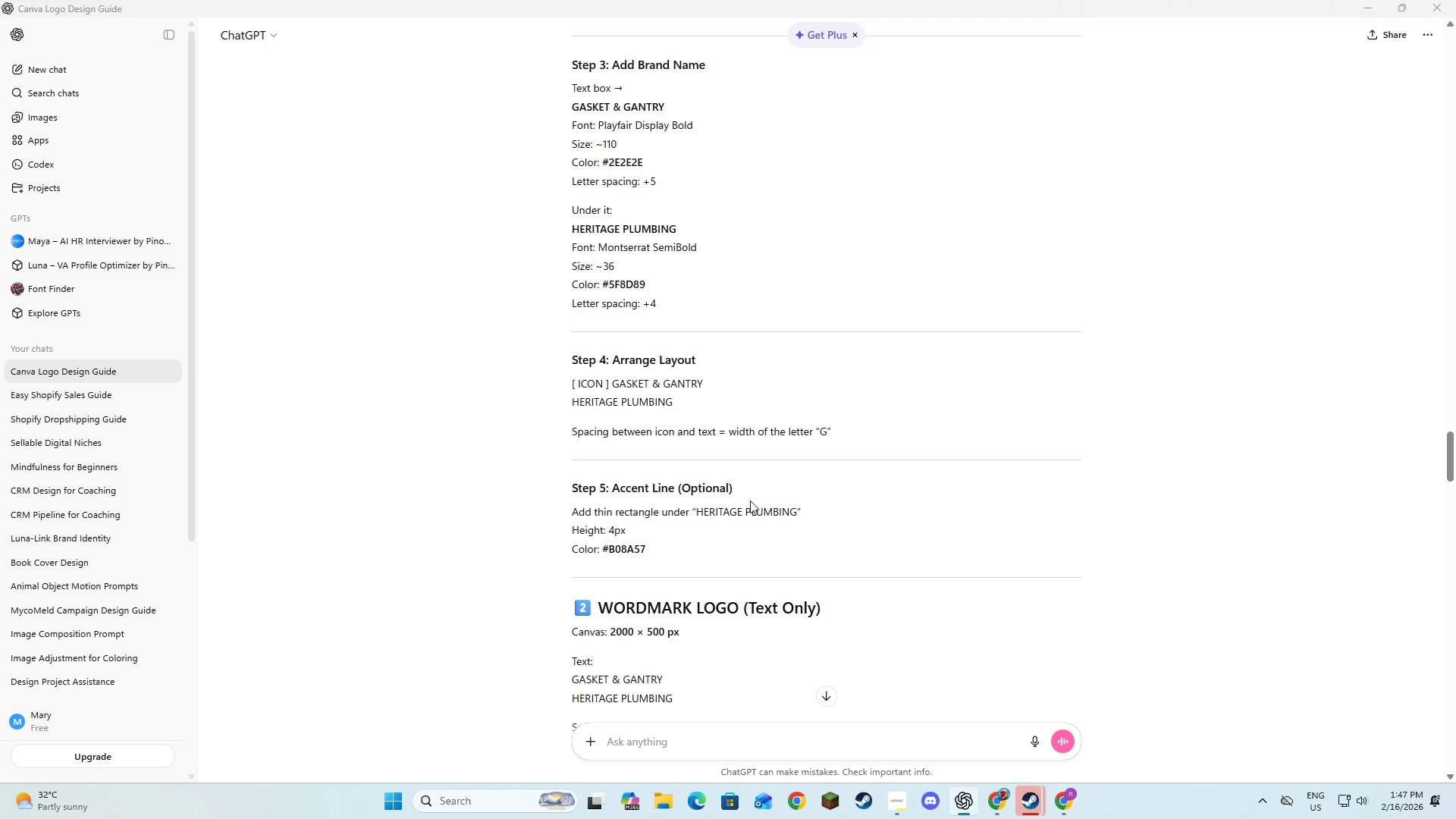 
key(Alt+Tab)
 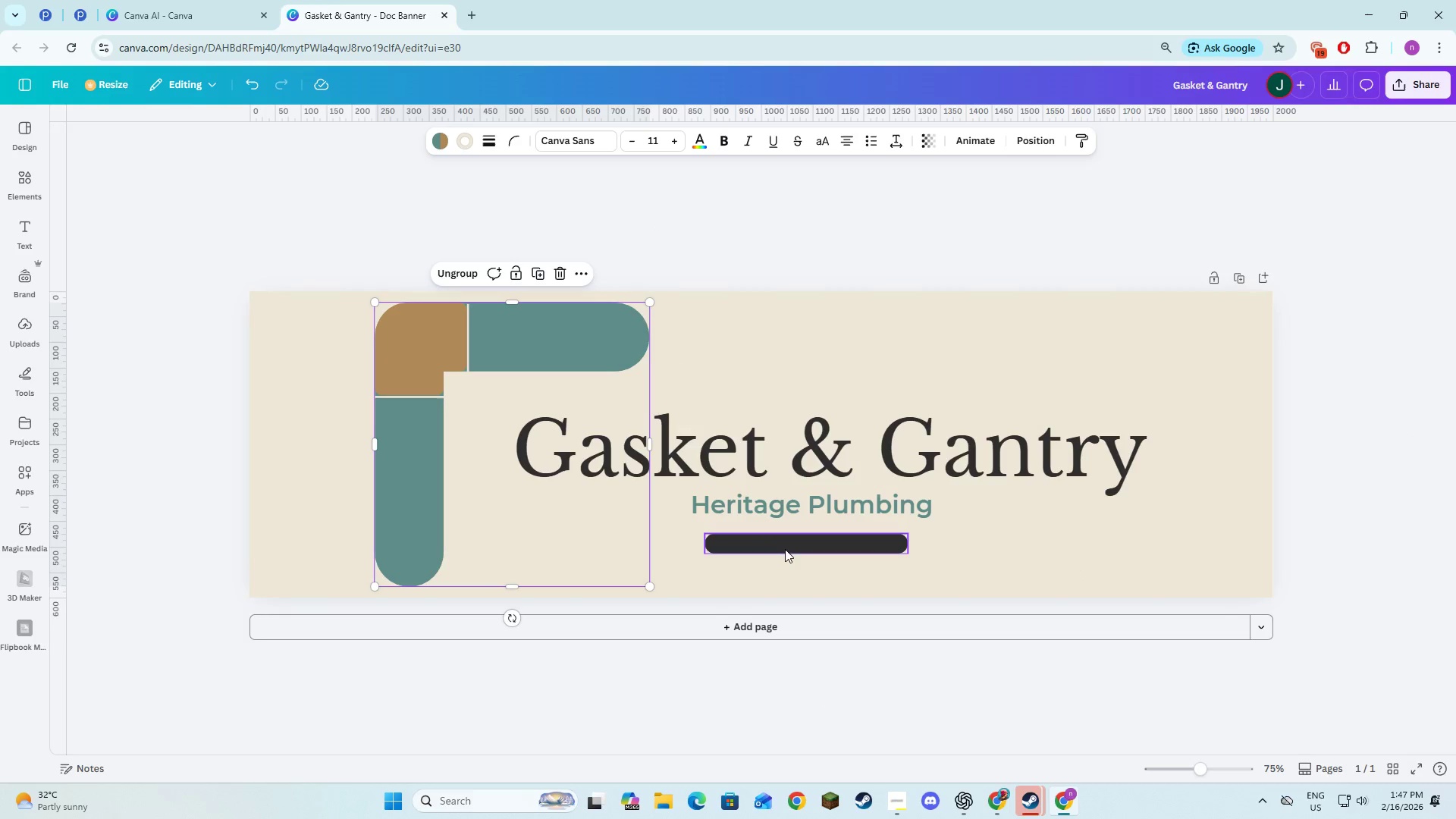 
left_click([785, 548])
 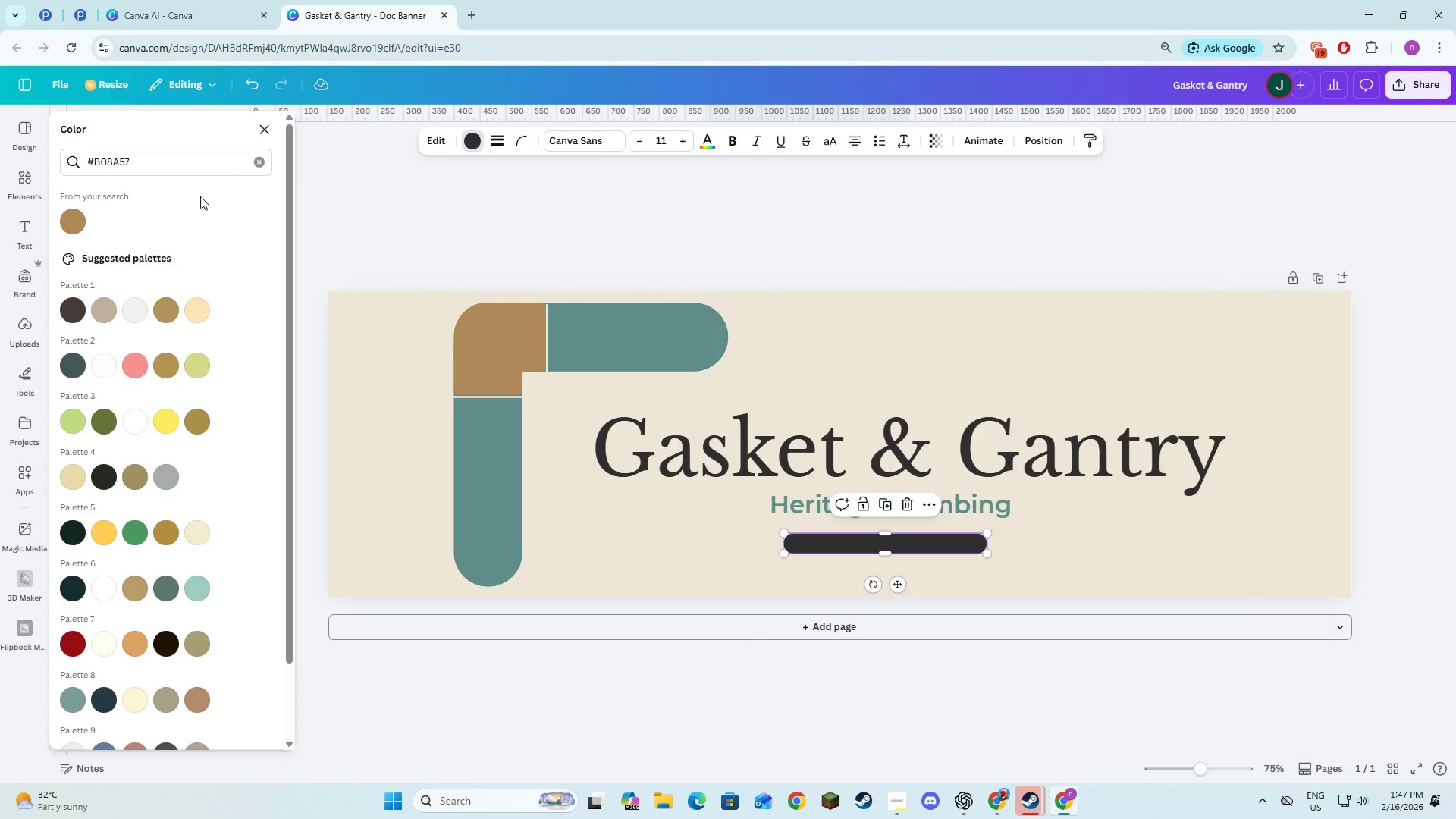 
key(Alt+AltLeft)
 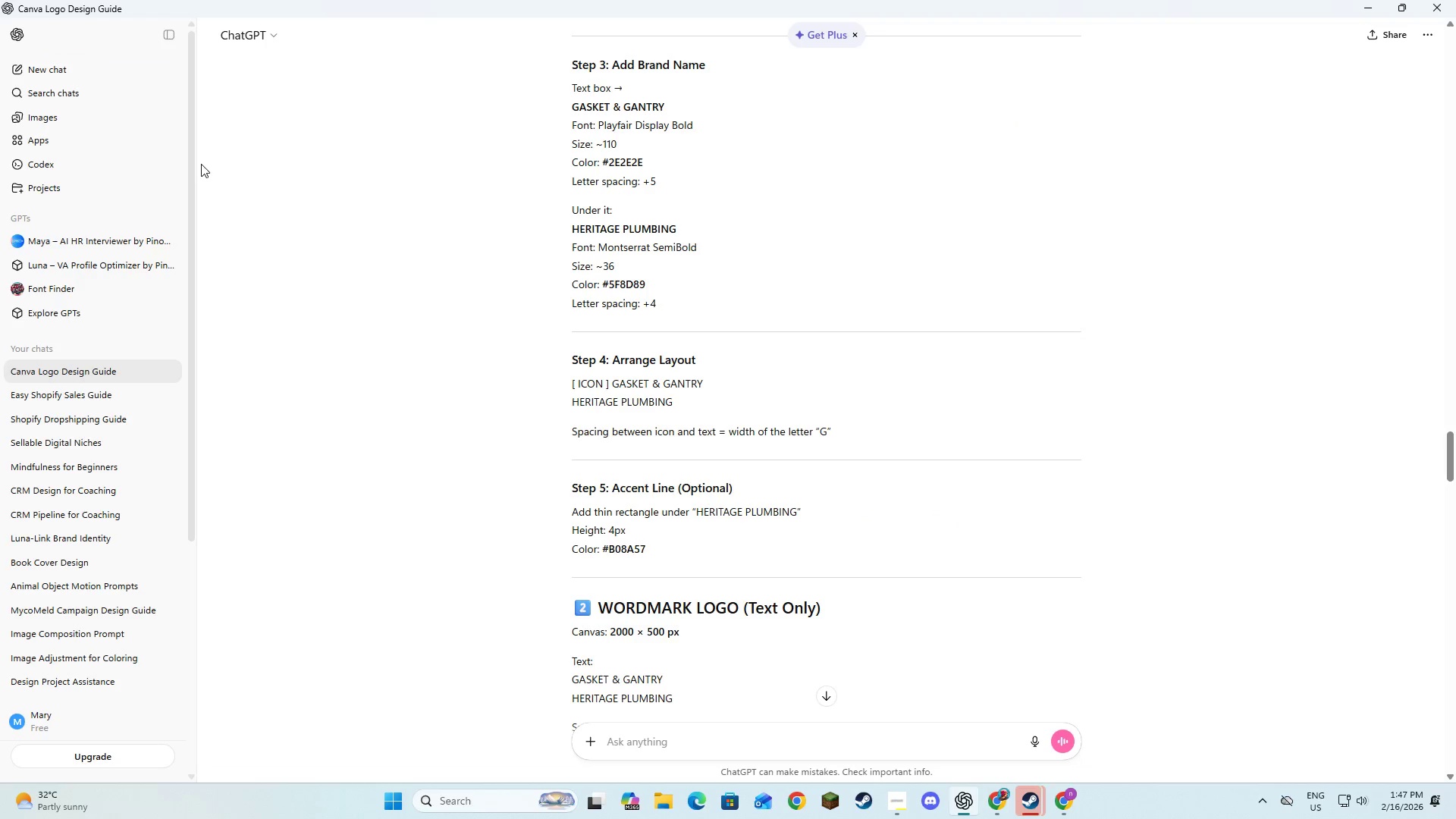 
key(Alt+Tab)
 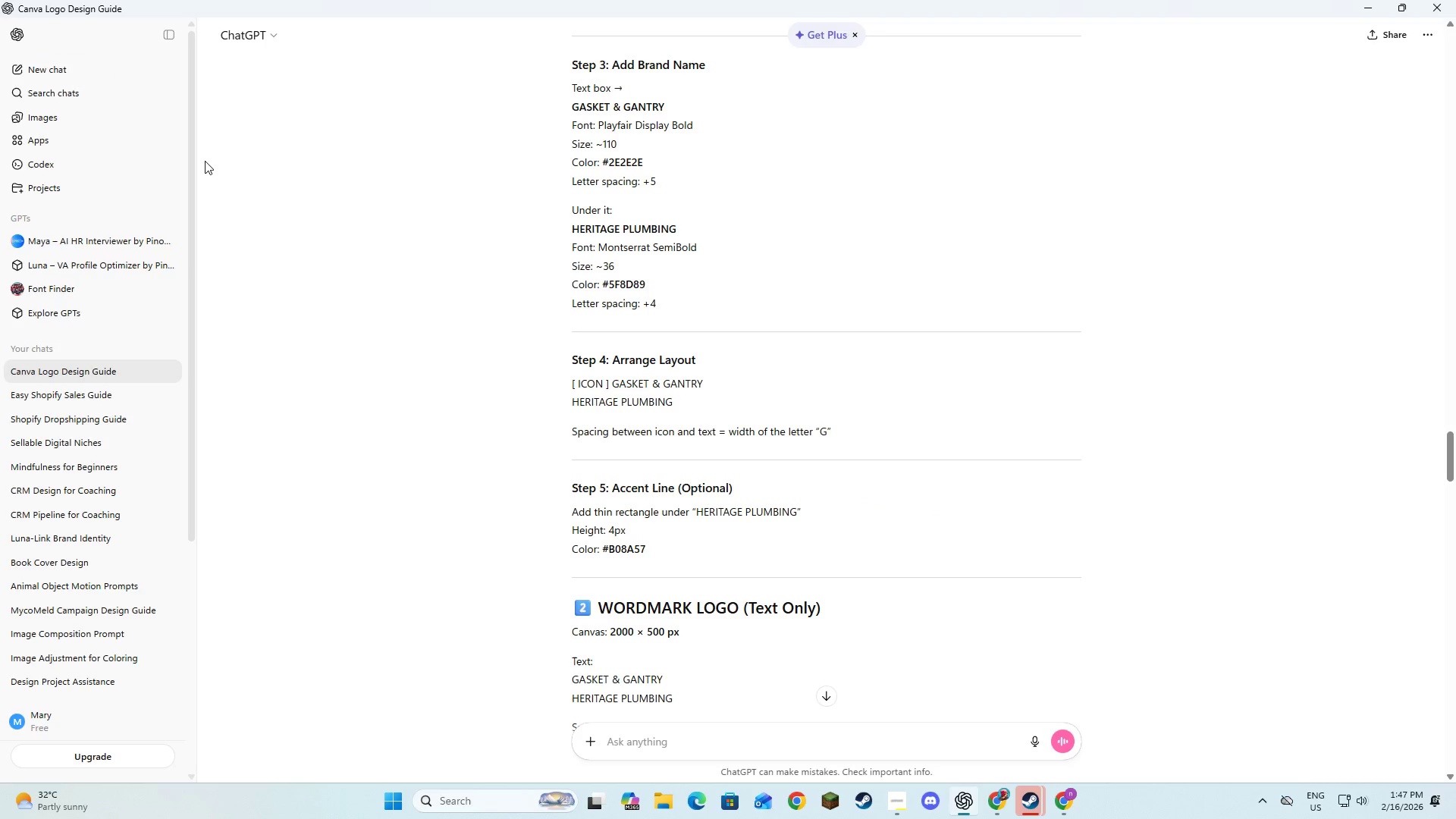 
key(Alt+AltLeft)
 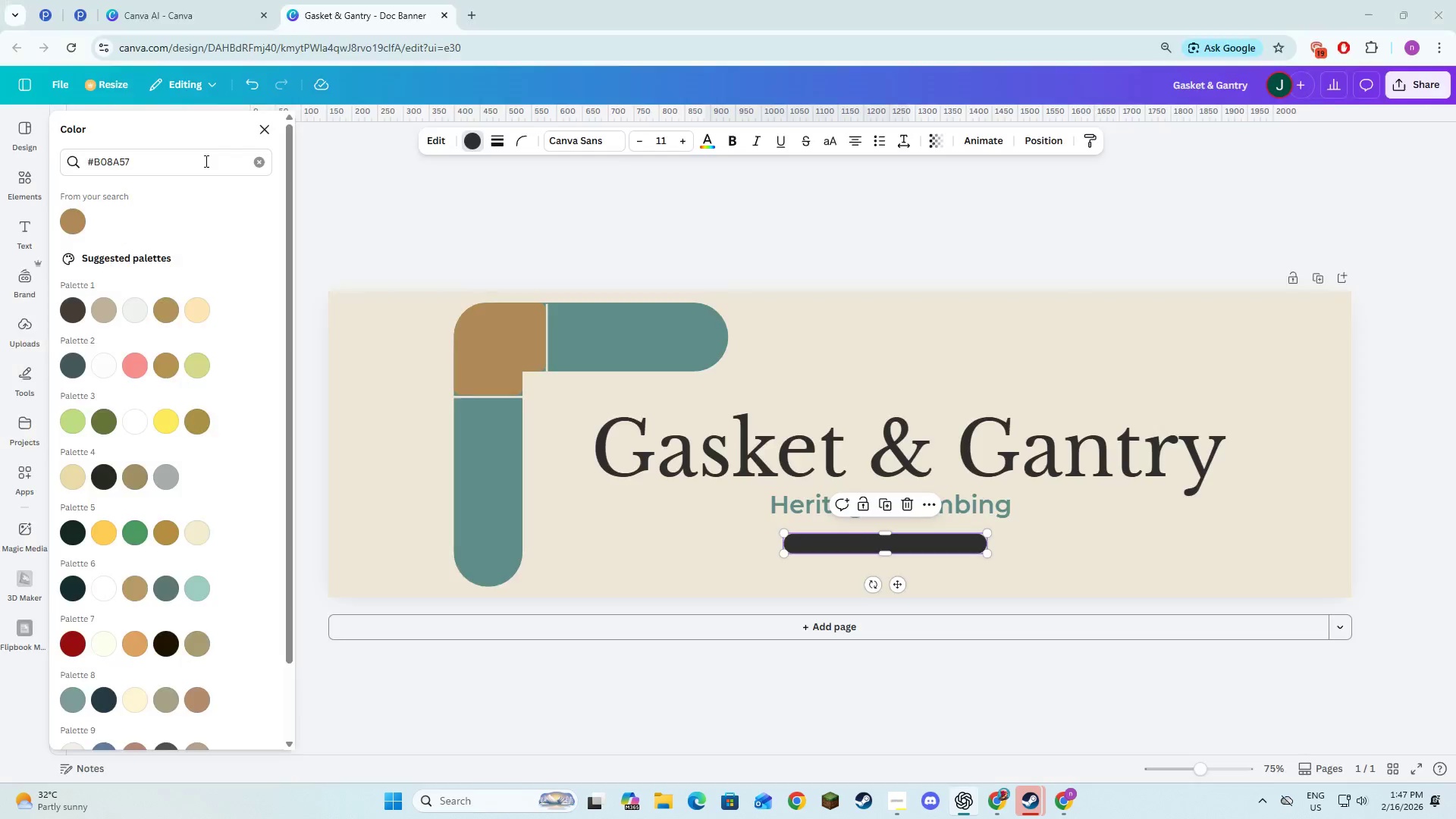 
key(Alt+Tab)
 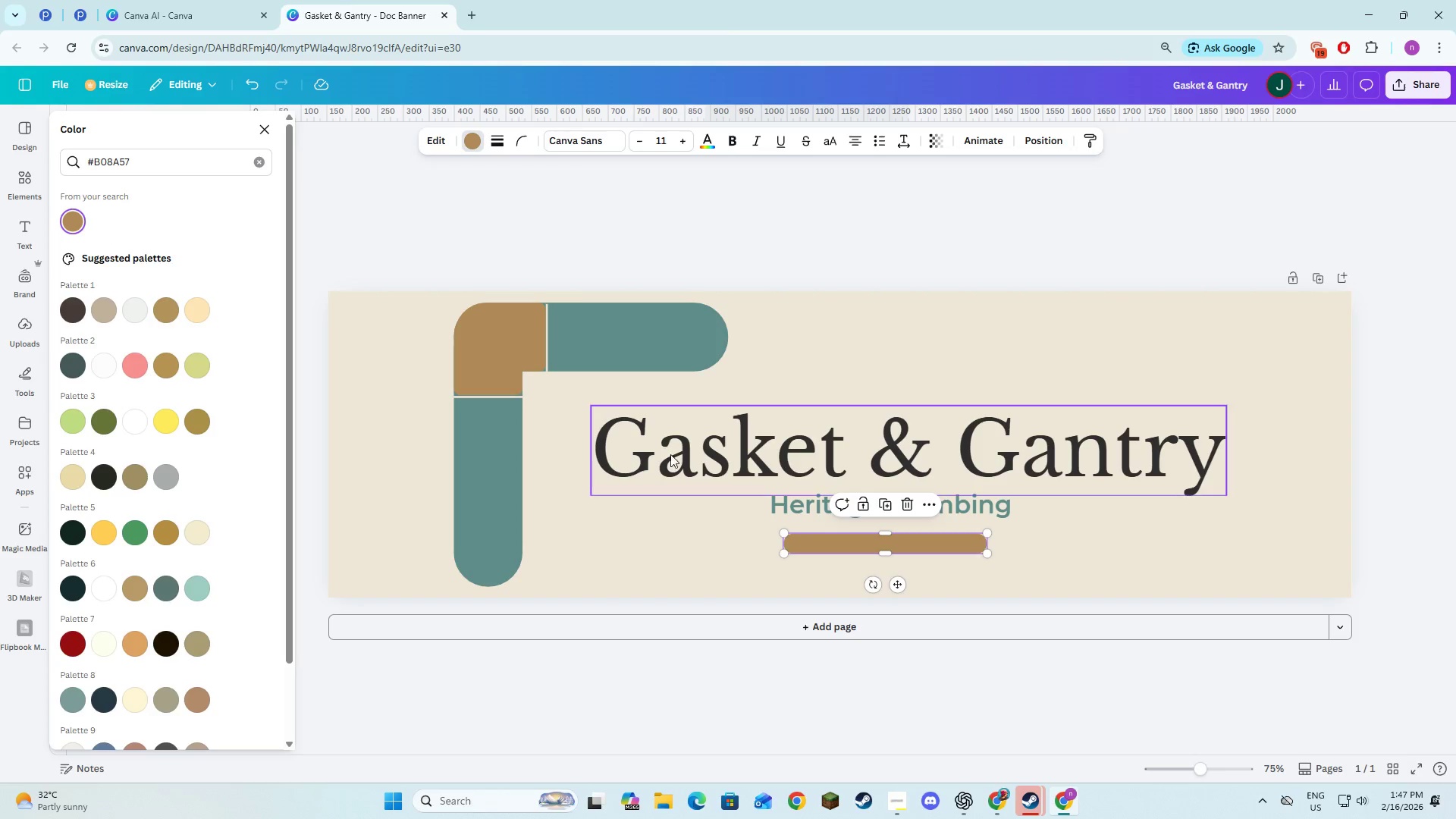 
left_click([826, 224])
 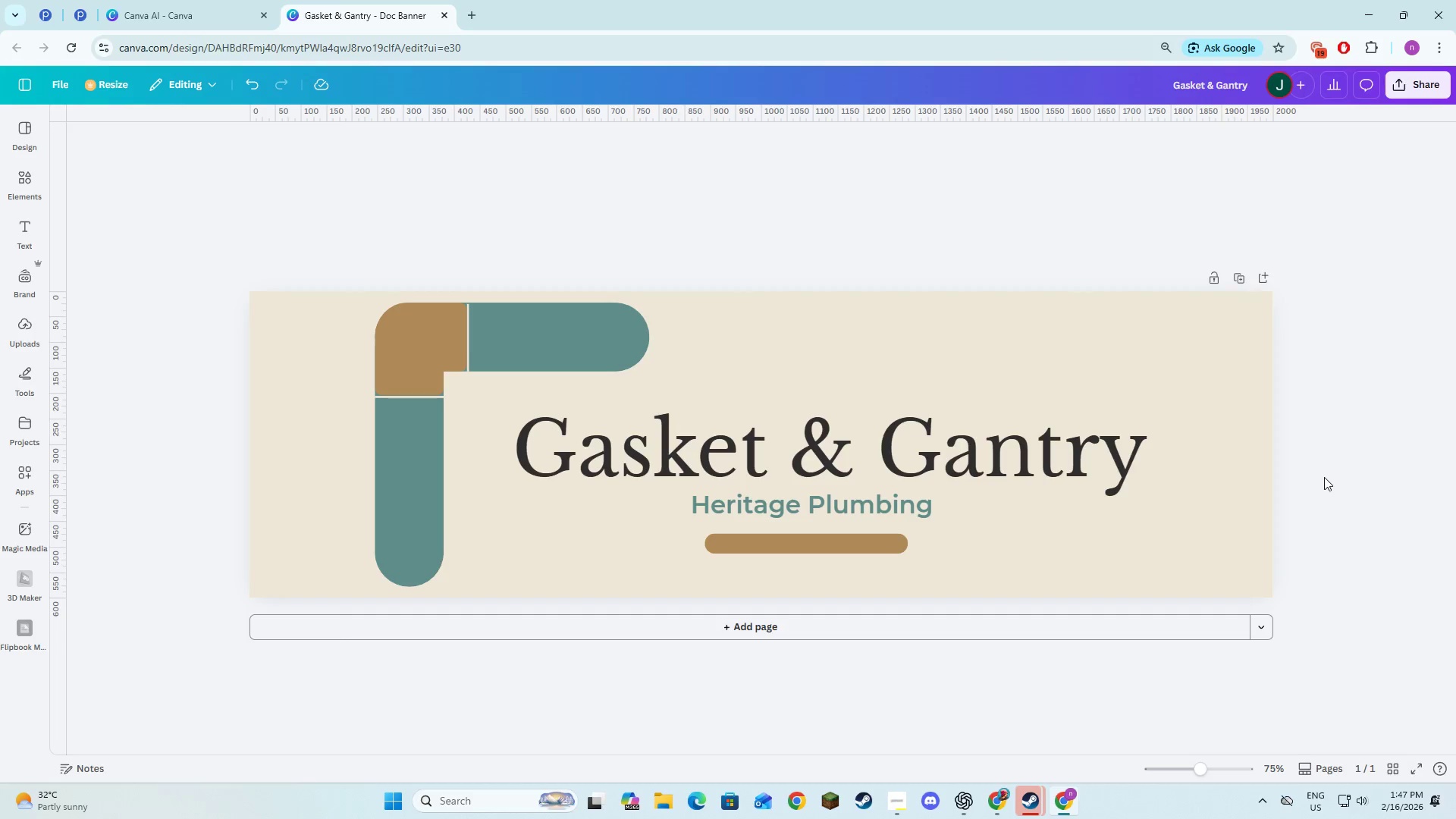 
key(Shift+ShiftLeft)
 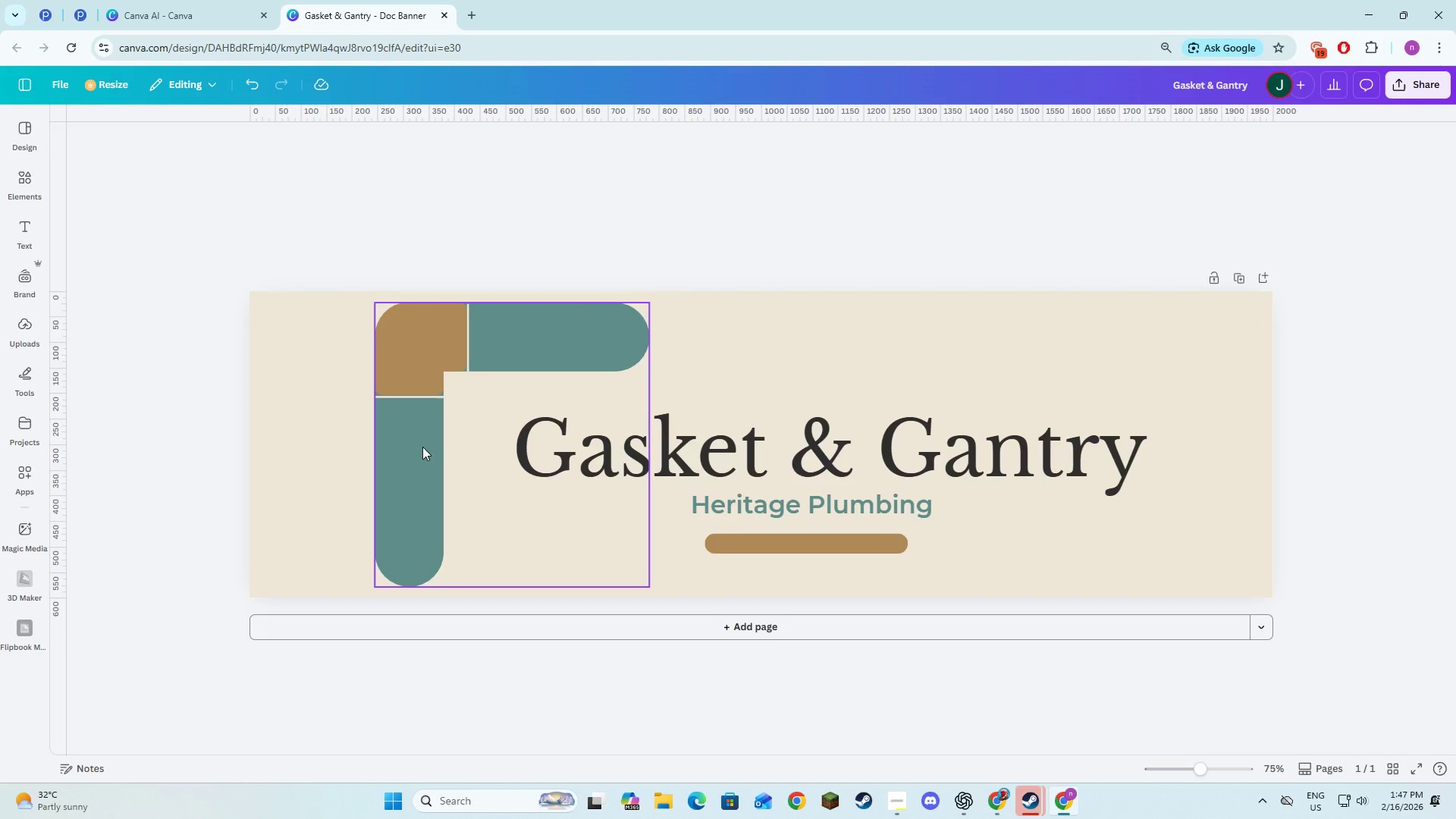 
left_click([422, 446])
 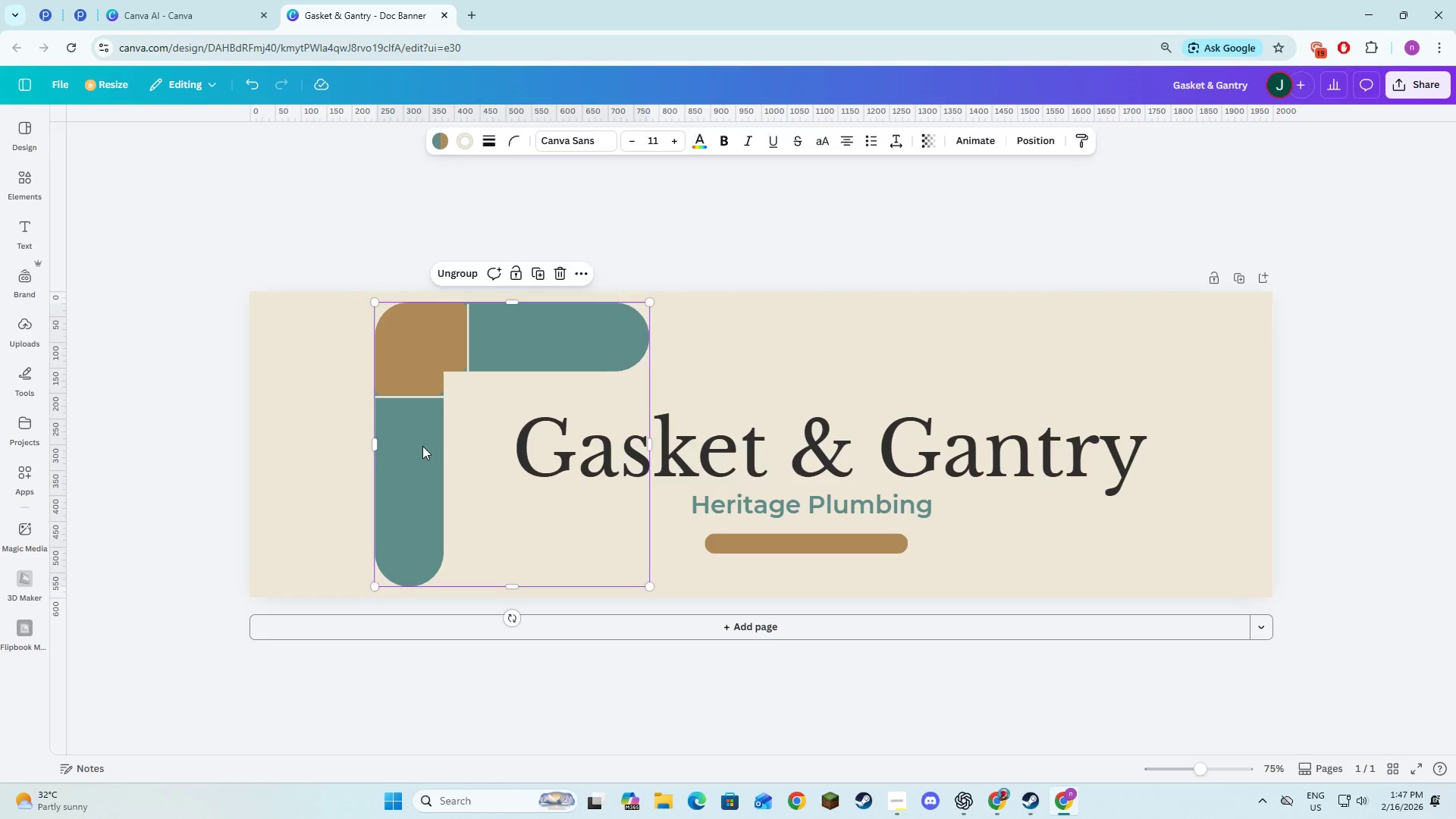 
hold_key(key=ShiftLeft, duration=1.5)
left_click([805, 469])
 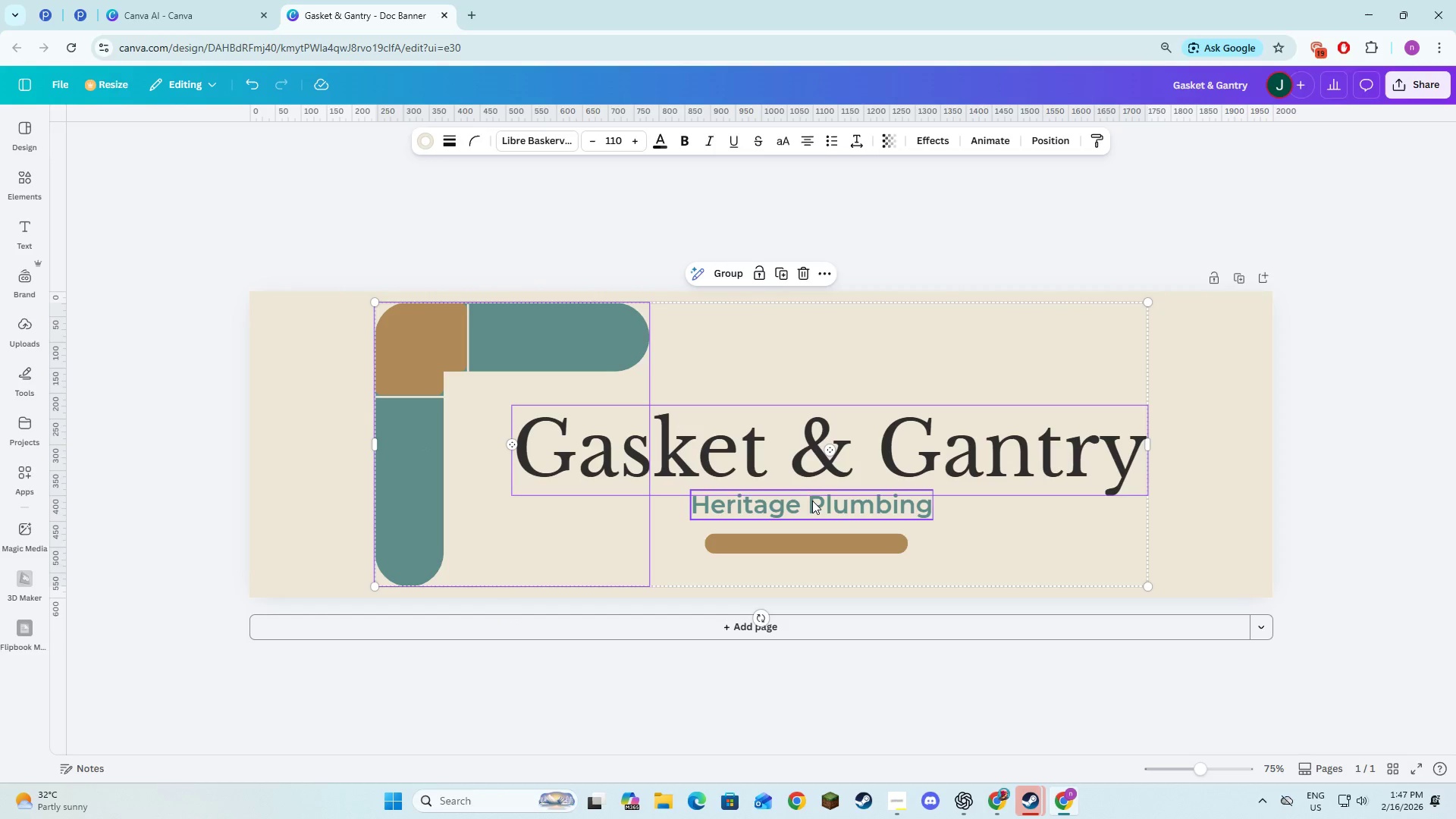 
left_click([812, 500])
 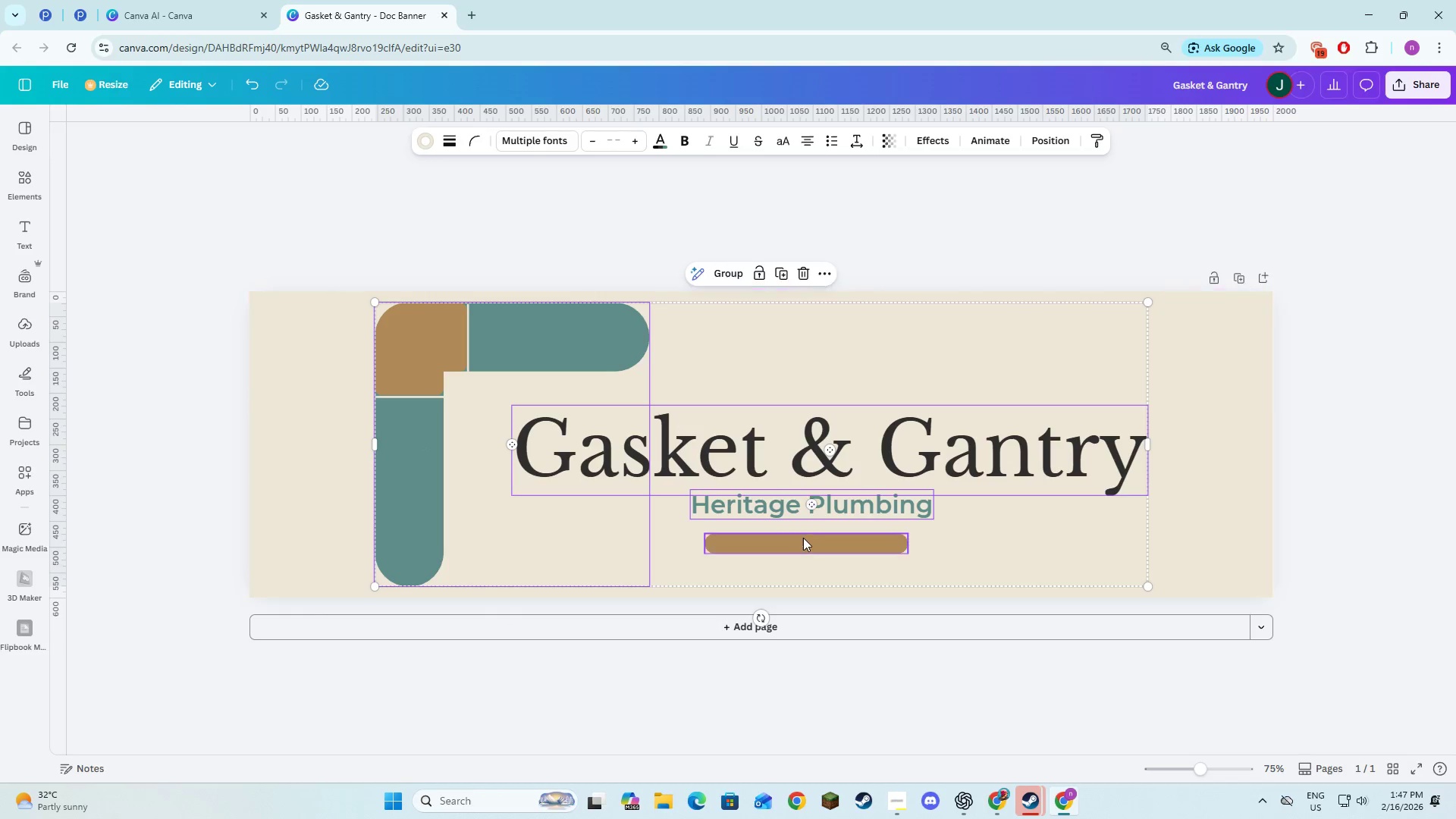 
double_click([803, 538])
 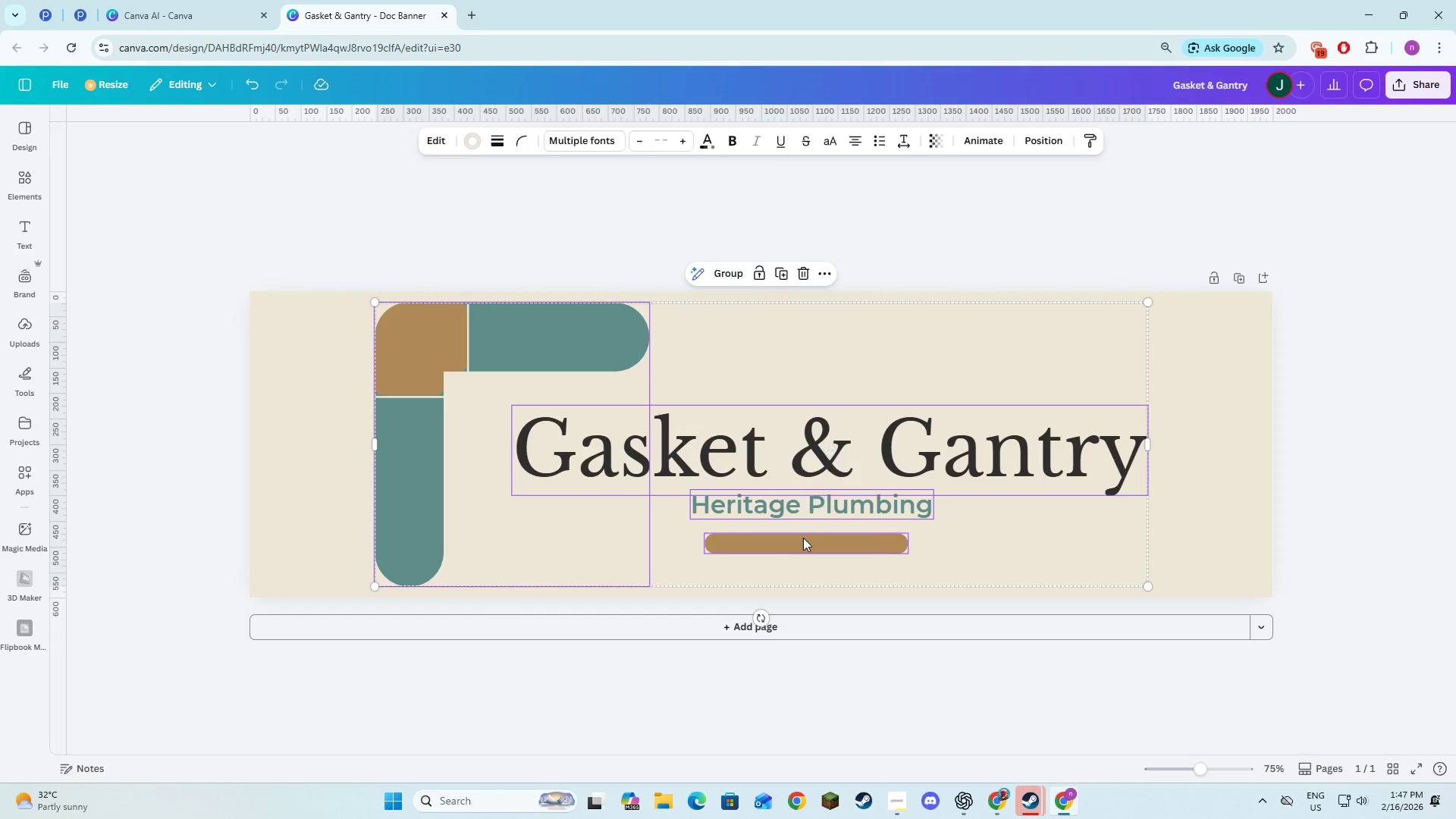 
hold_key(key=ShiftLeft, duration=0.52)
 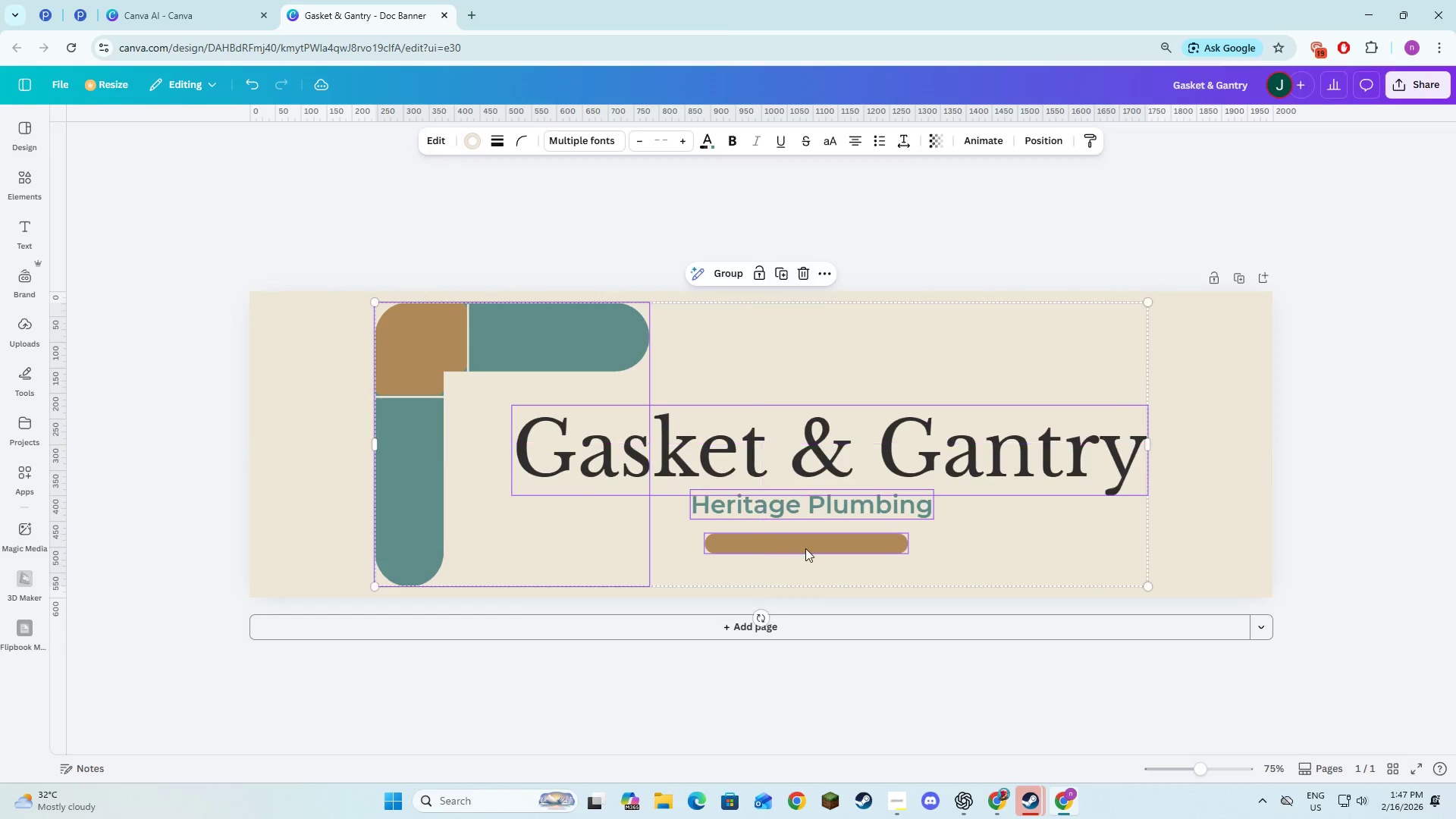 
left_click([1404, 441])
 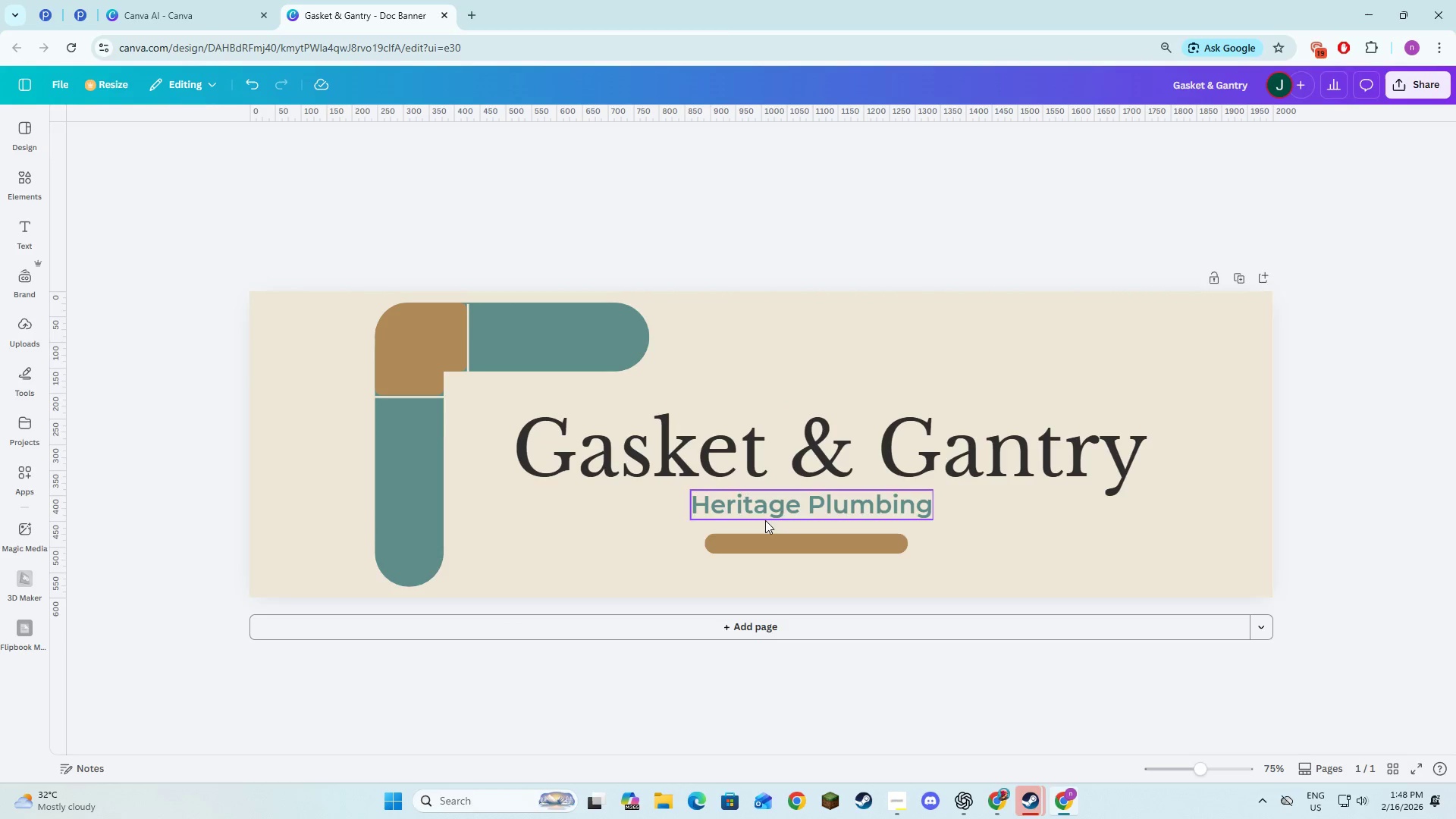 
left_click([1366, 460])
 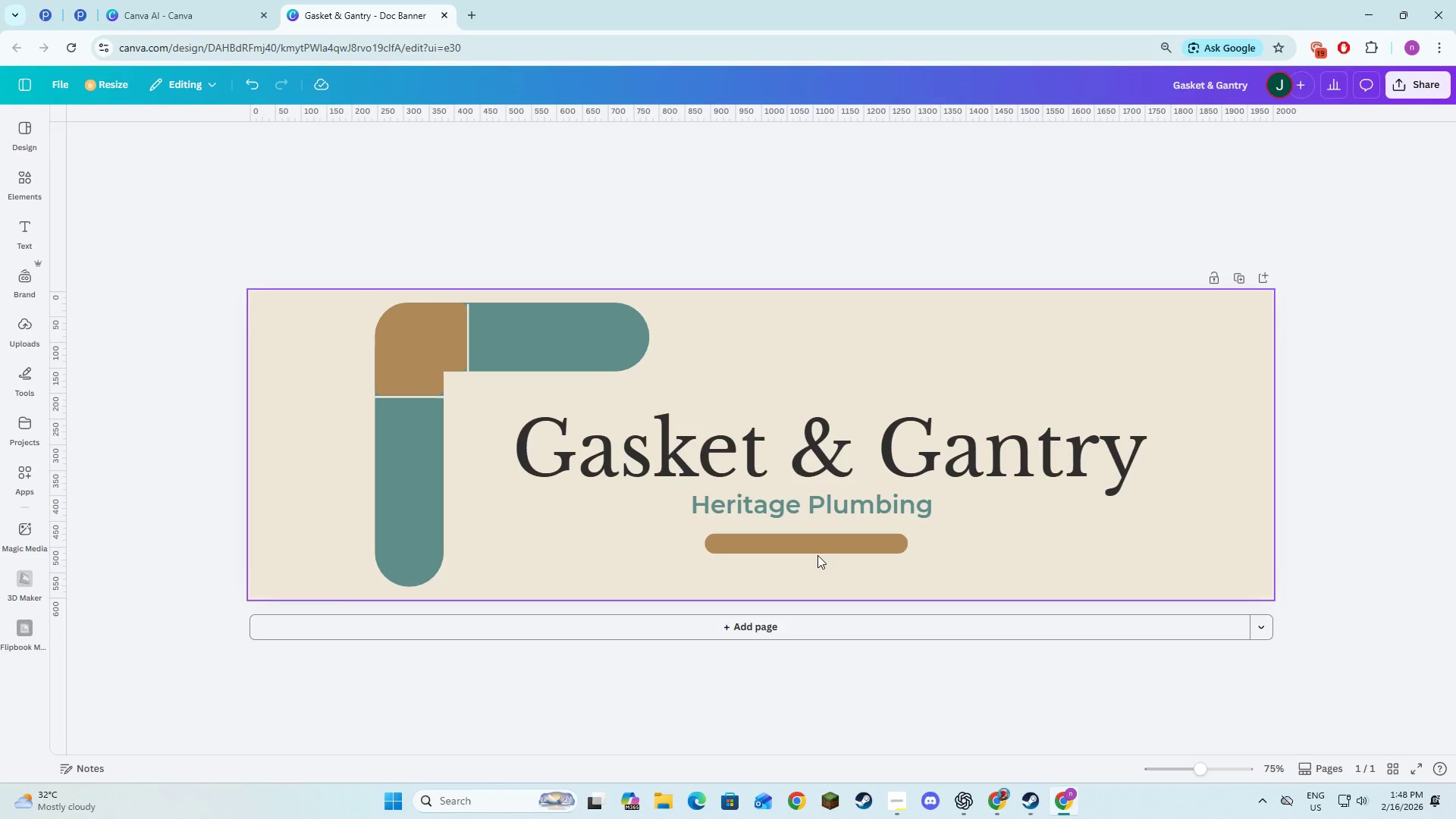 
left_click([814, 548])
 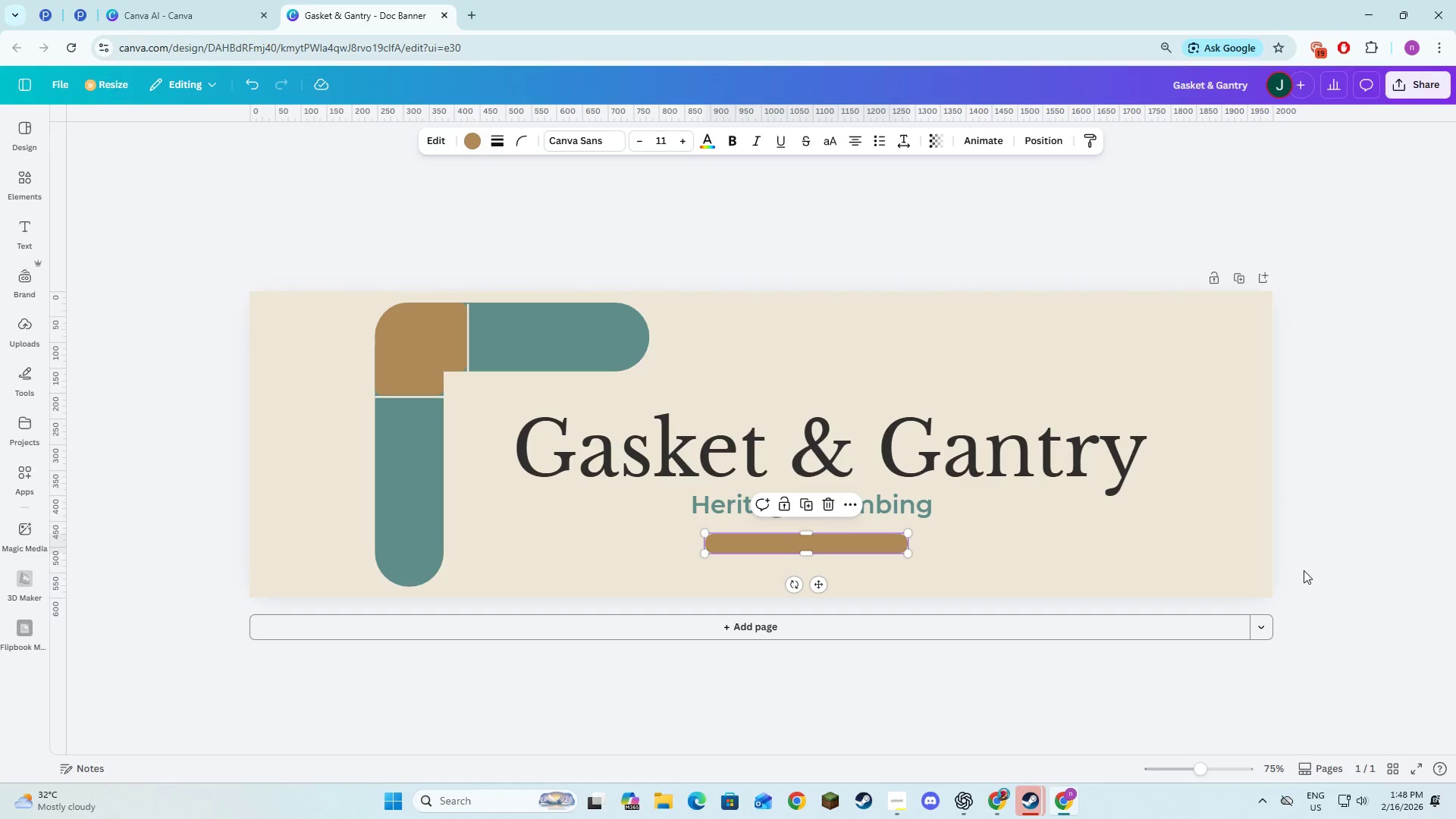 
left_click_drag(start_coordinate=[1305, 513], to_coordinate=[1306, 516])
 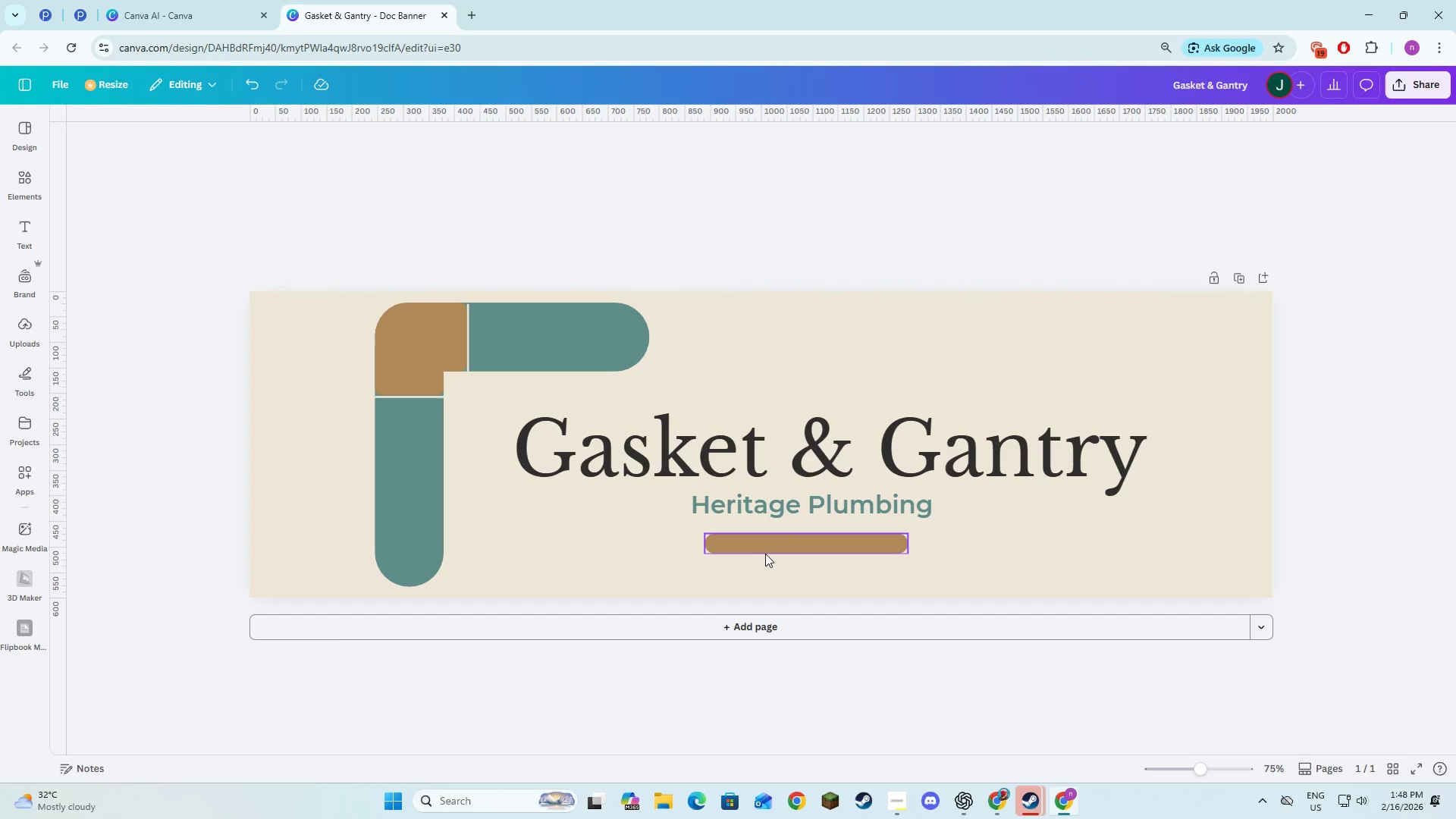 
left_click([769, 547])
 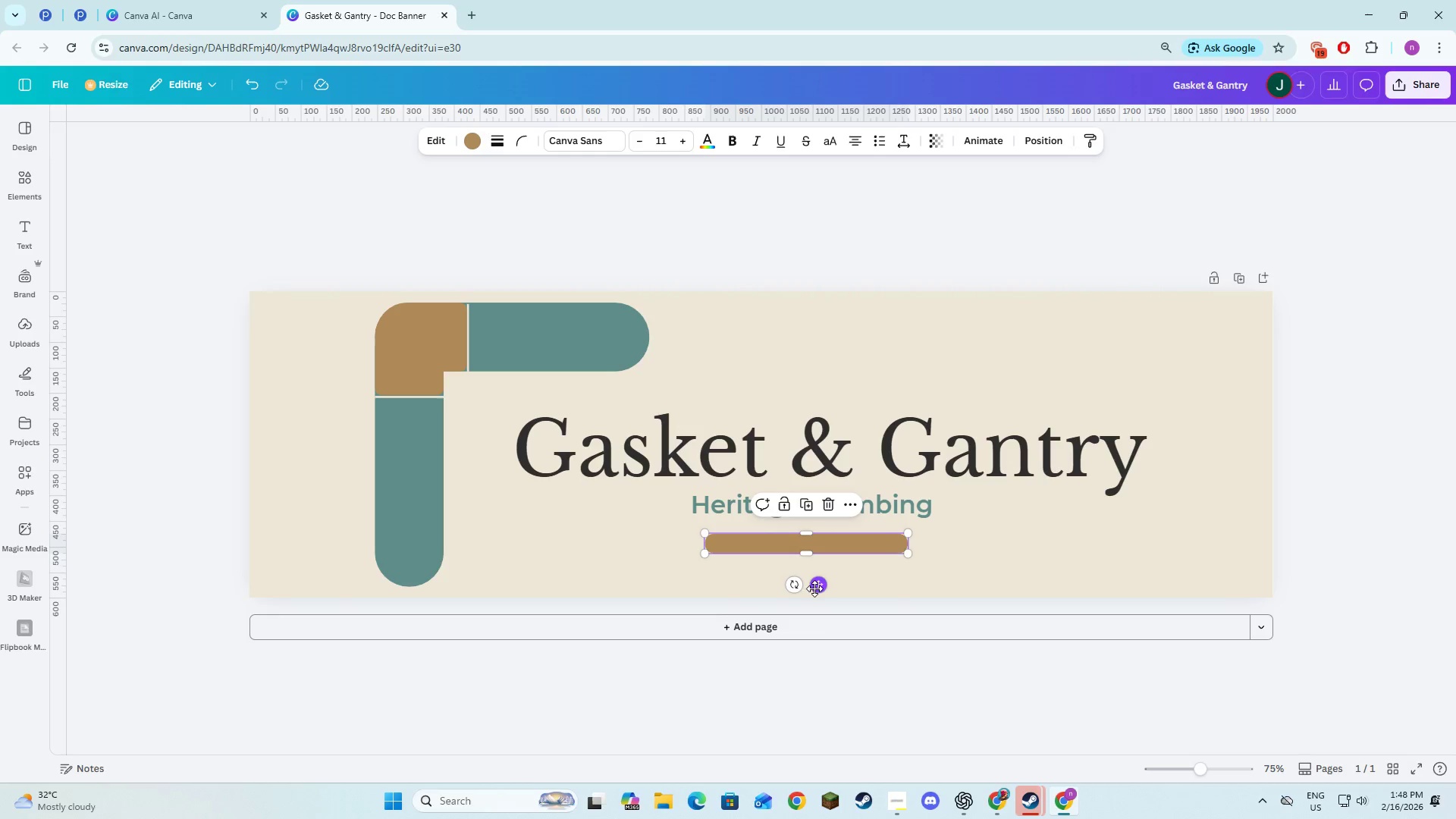 
left_click_drag(start_coordinate=[814, 585], to_coordinate=[817, 590])
 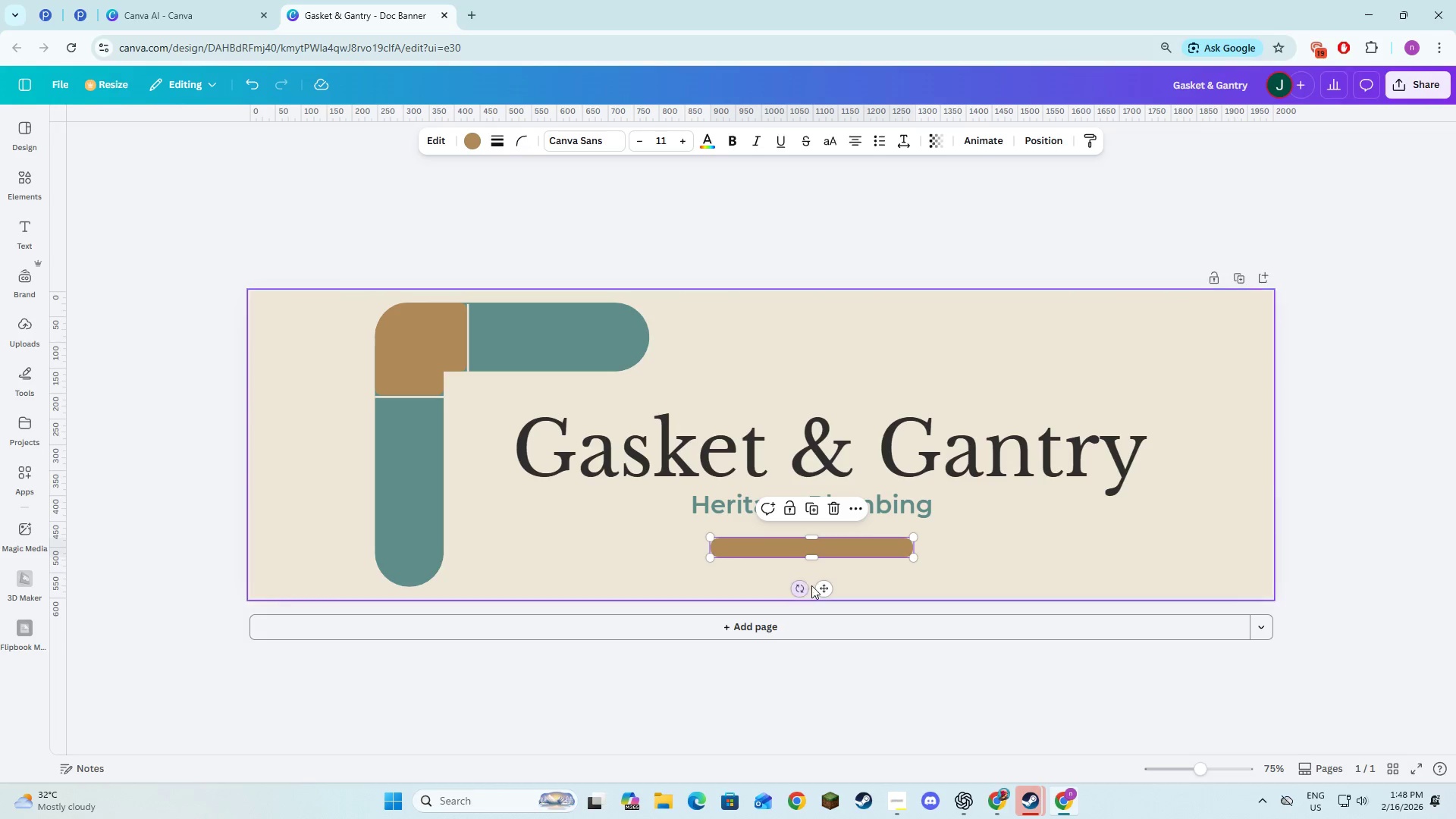 
left_click_drag(start_coordinate=[819, 588], to_coordinate=[818, 577])
 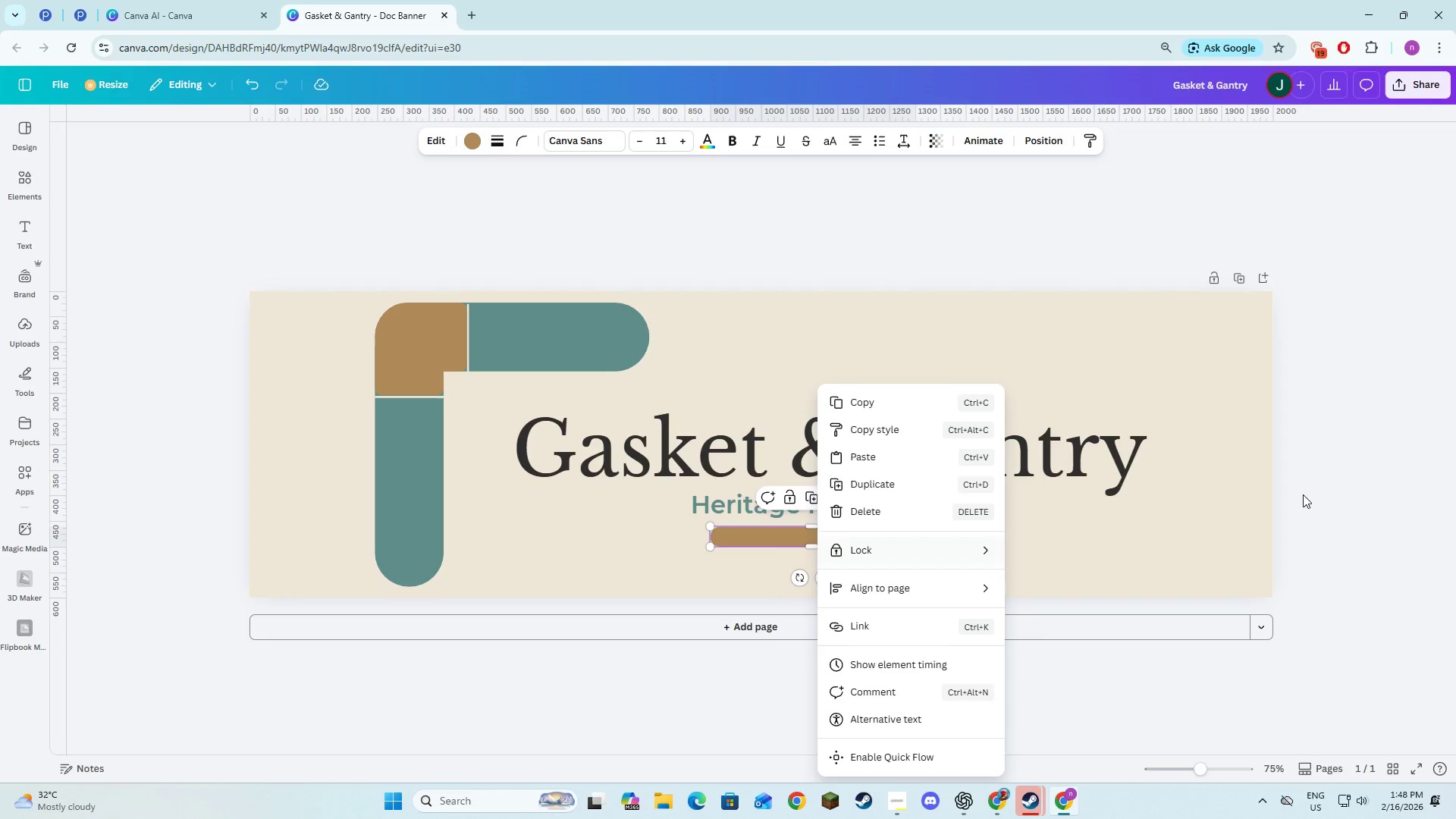 
right_click([818, 577])
 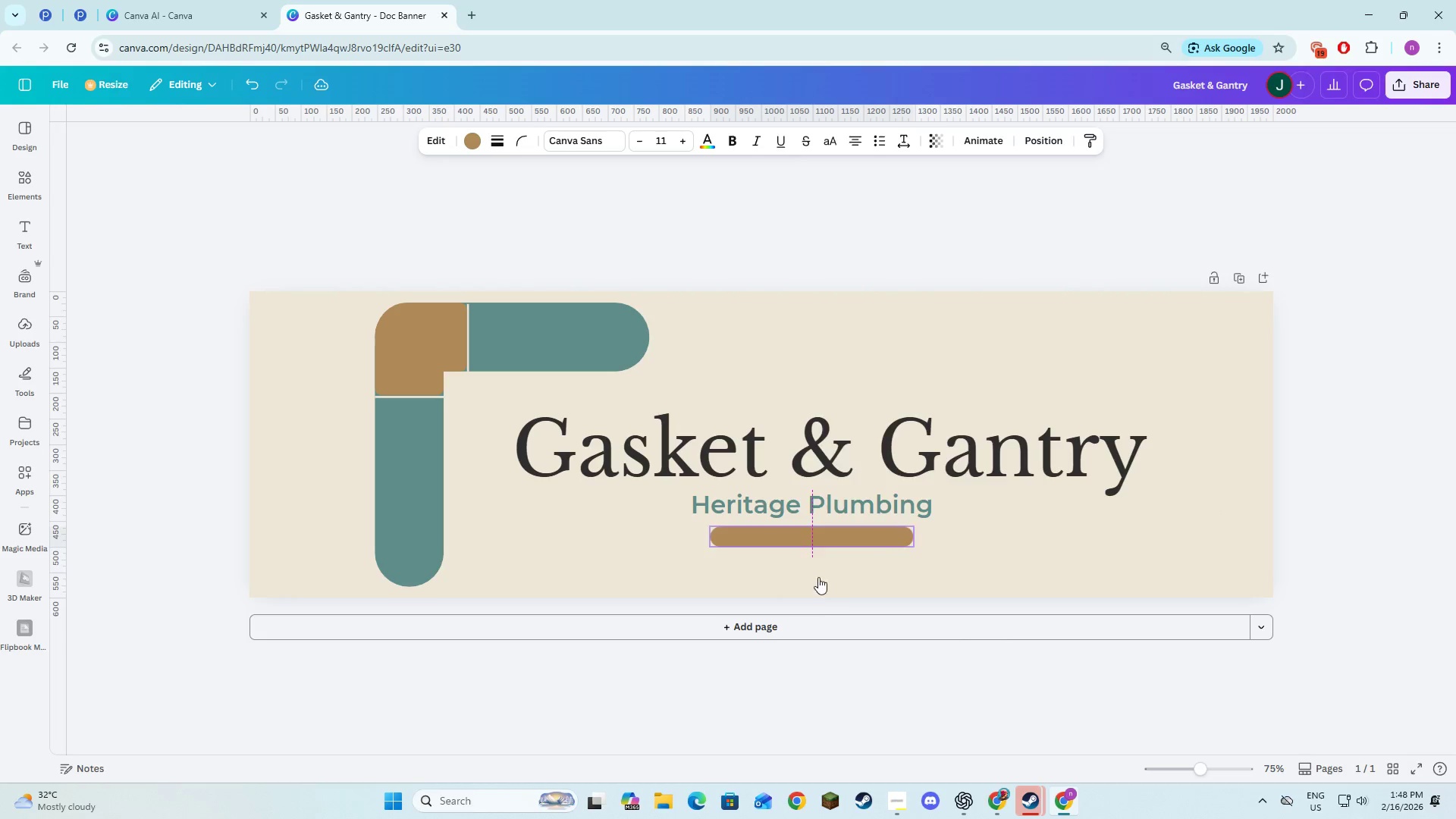 
left_click([818, 577])
 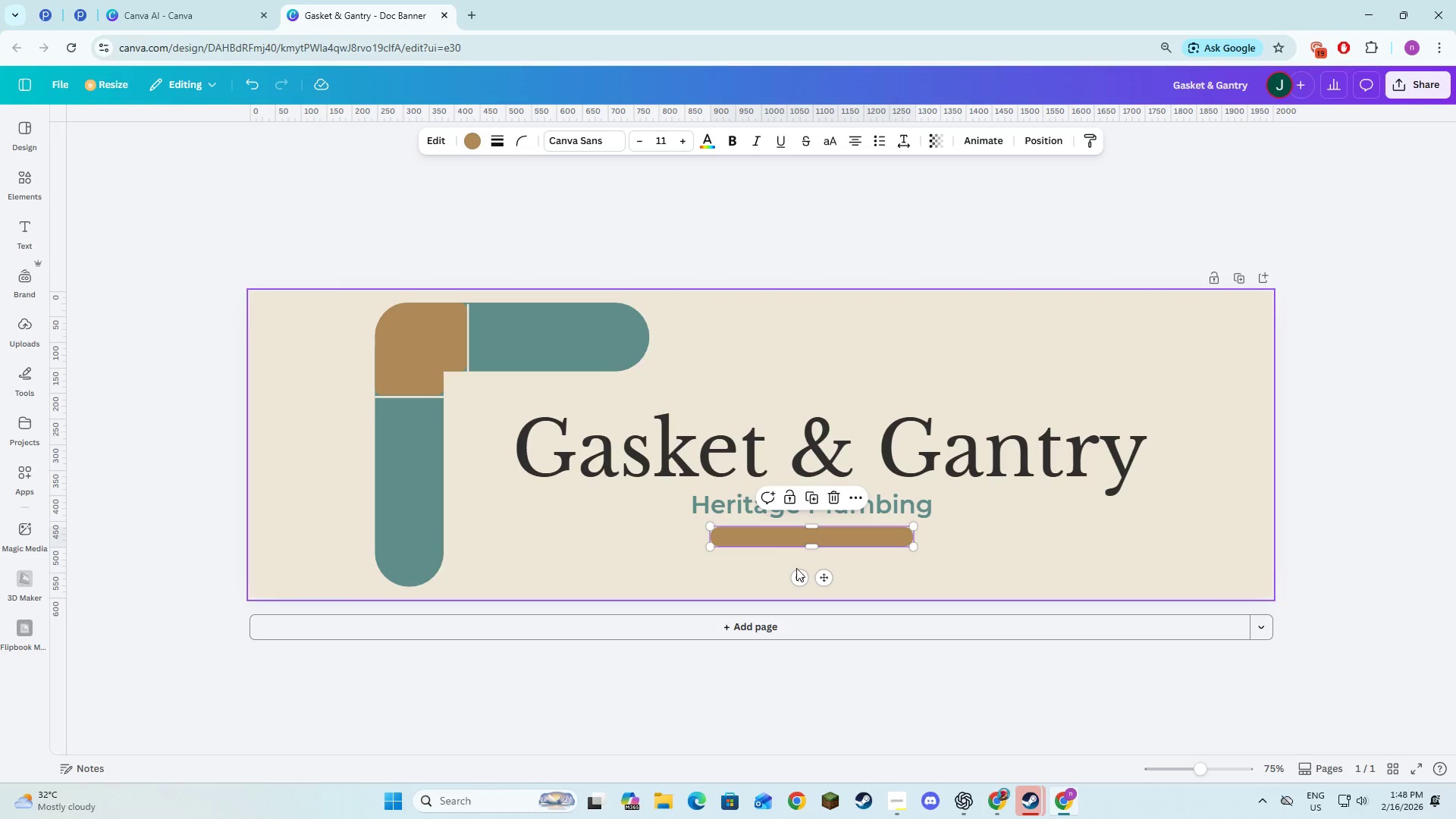 
left_click([1320, 520])
 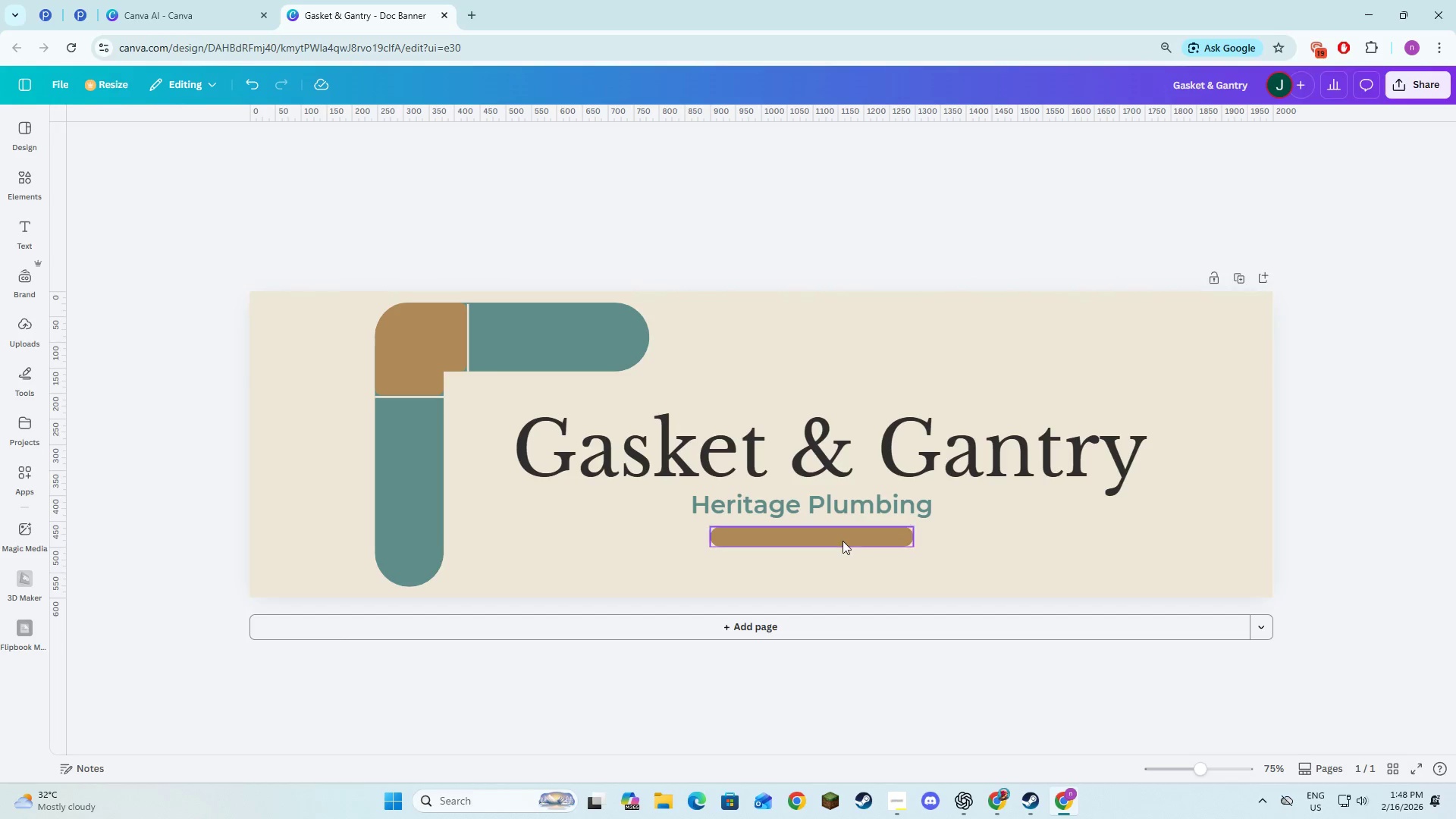 
left_click([842, 540])
 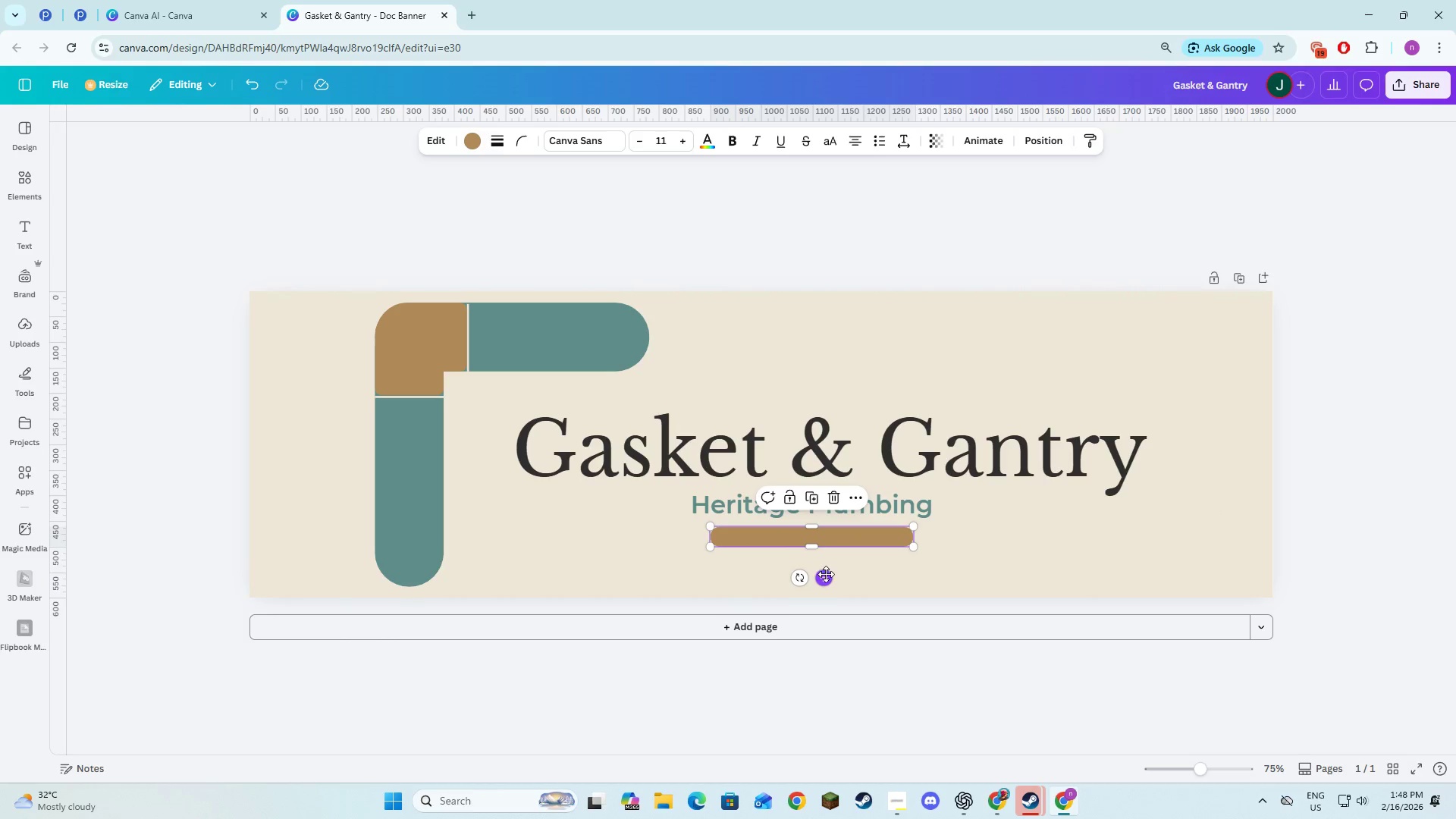 
left_click_drag(start_coordinate=[827, 580], to_coordinate=[830, 594])
 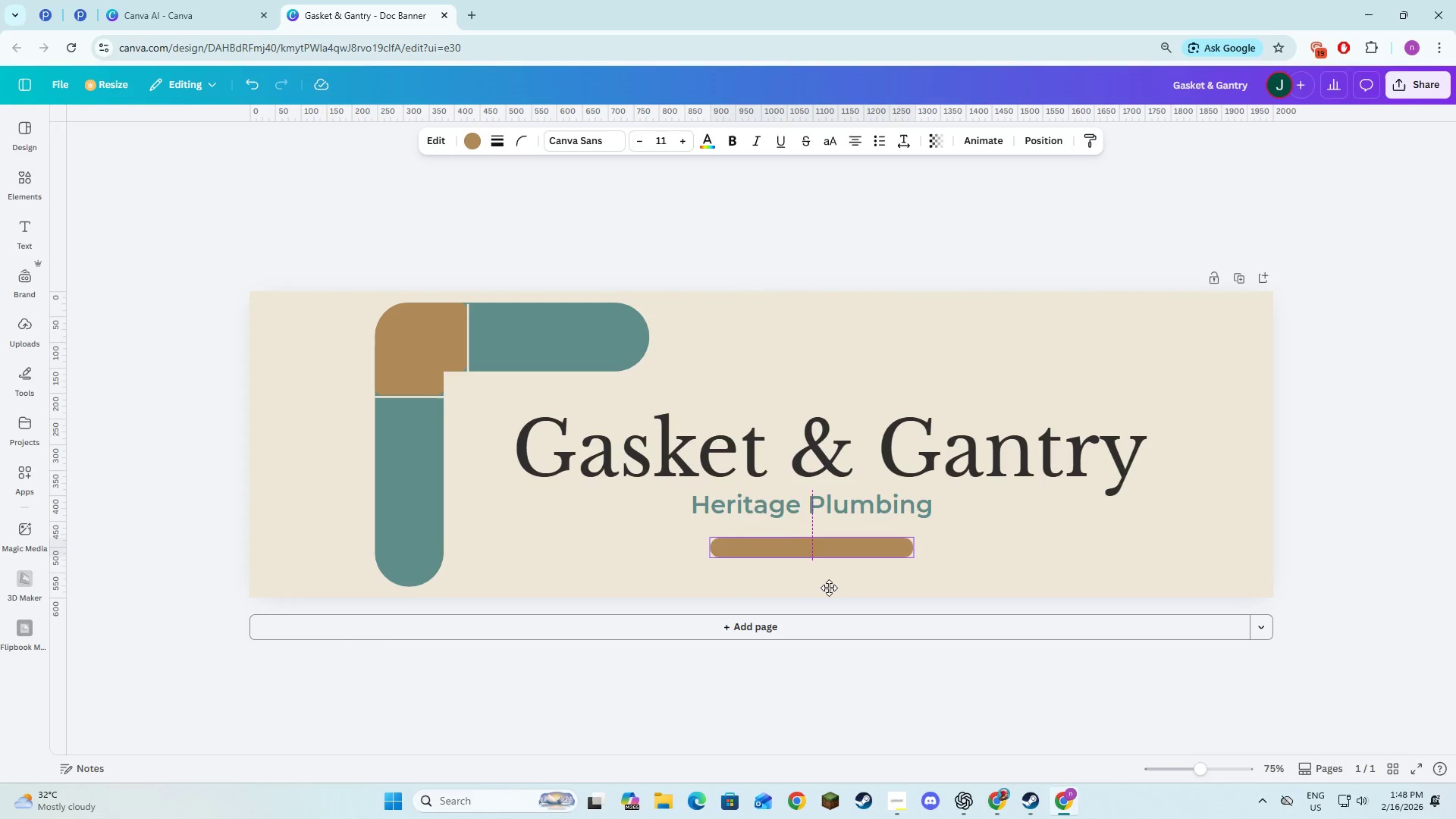 
left_click([1420, 495])
 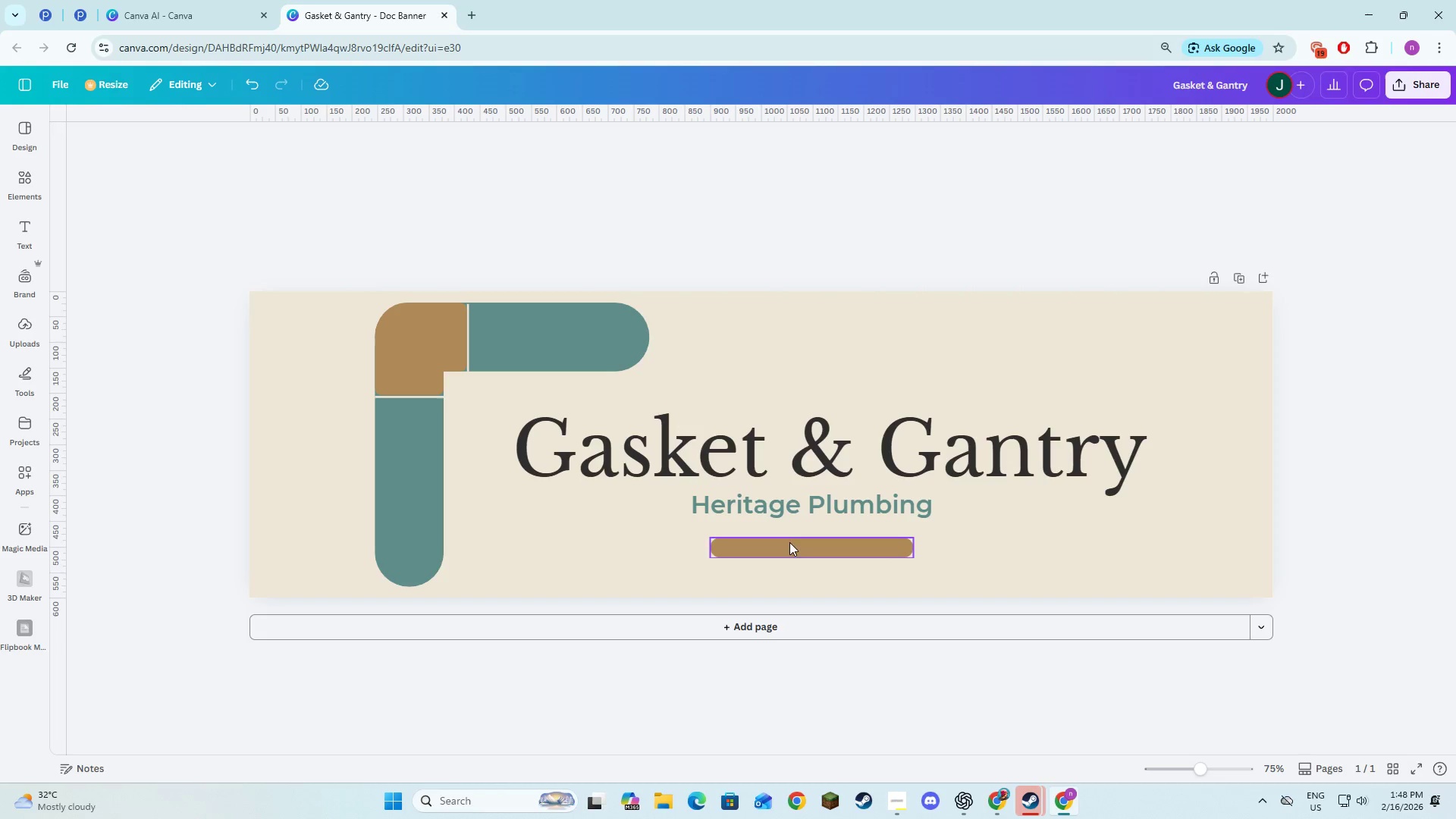 
left_click([792, 513])
 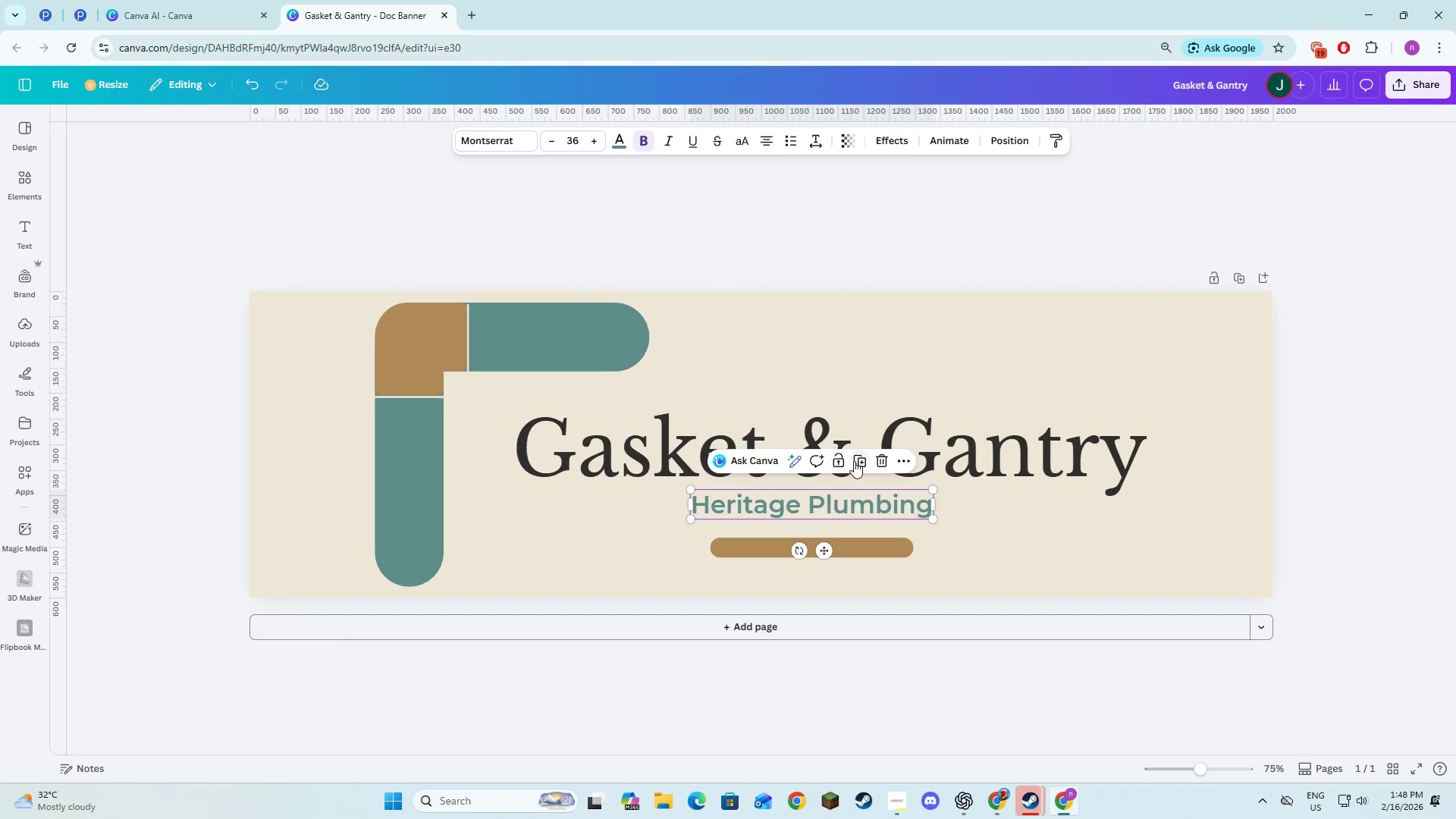 
left_click_drag(start_coordinate=[839, 514], to_coordinate=[838, 490])
 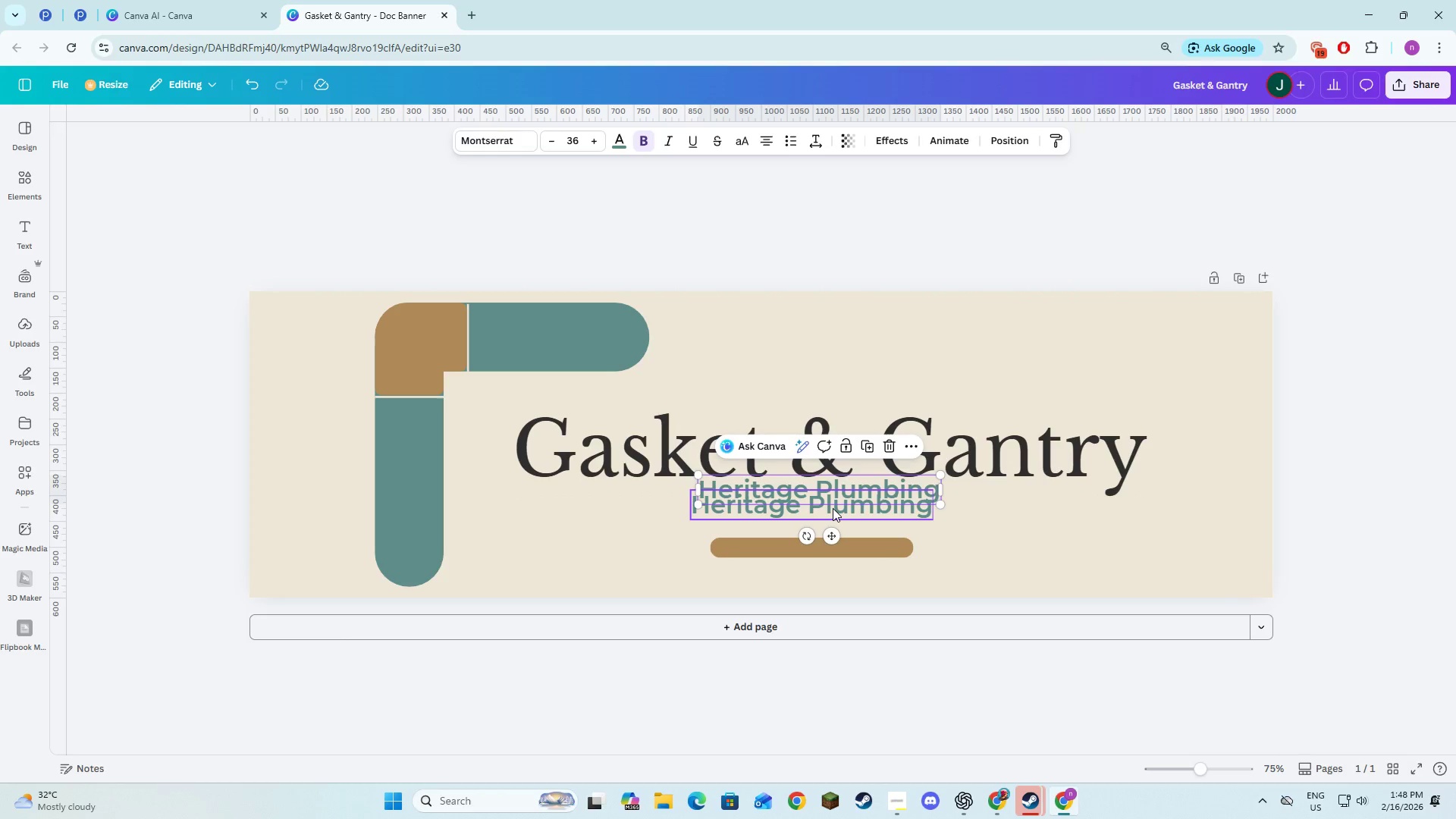 
left_click_drag(start_coordinate=[833, 508], to_coordinate=[833, 516])
 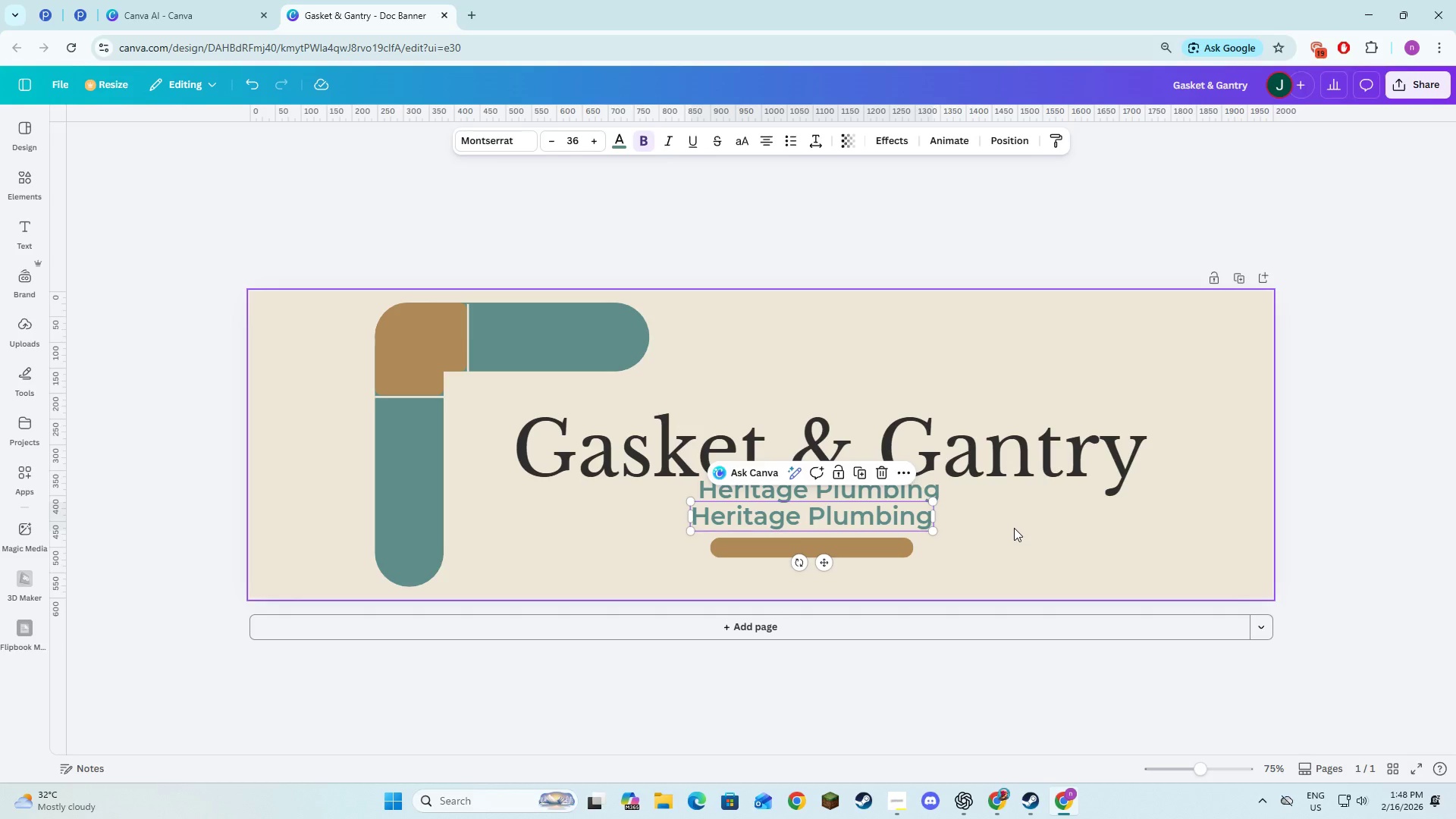 
left_click([1014, 528])
 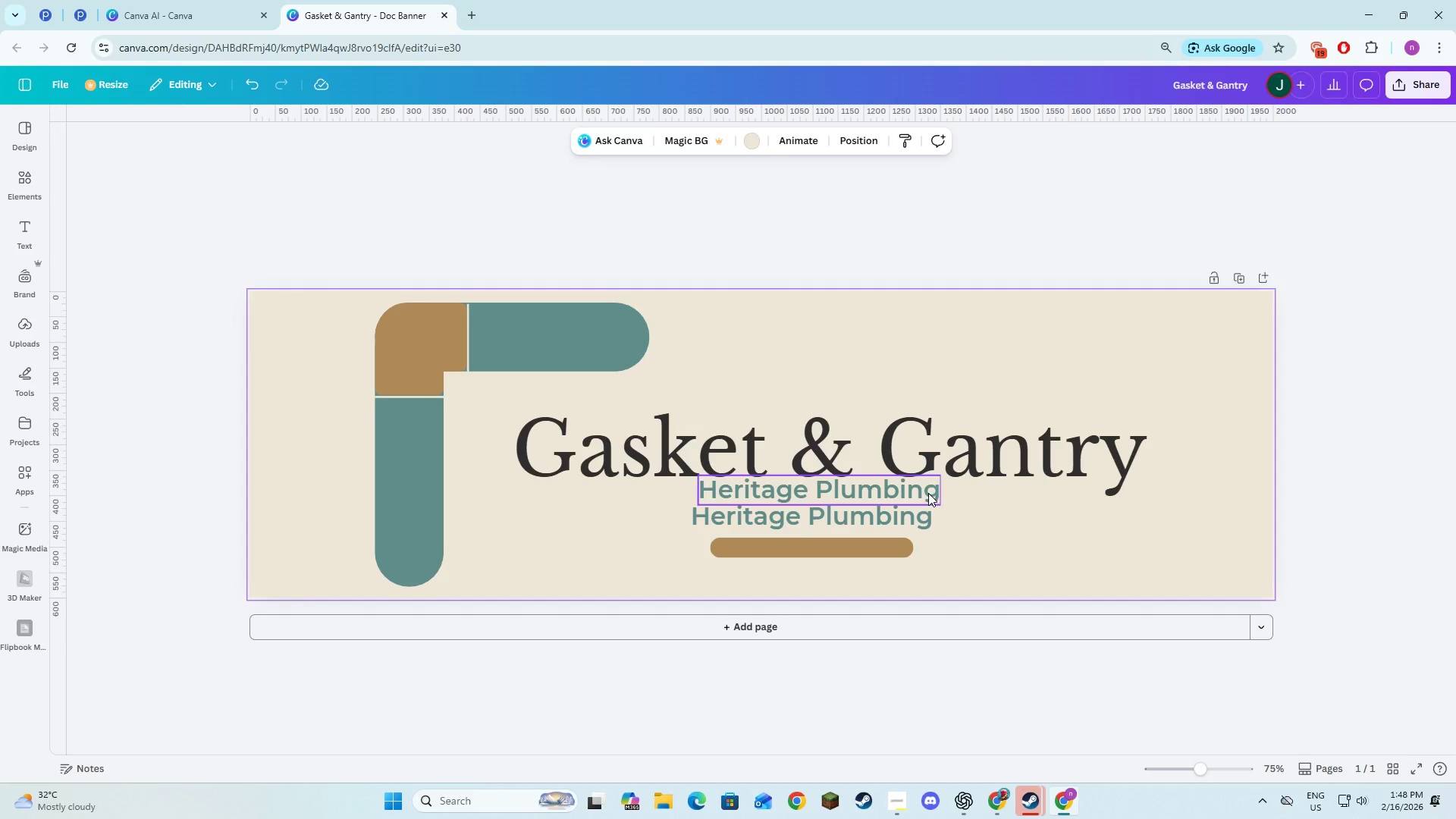 
left_click([928, 492])
 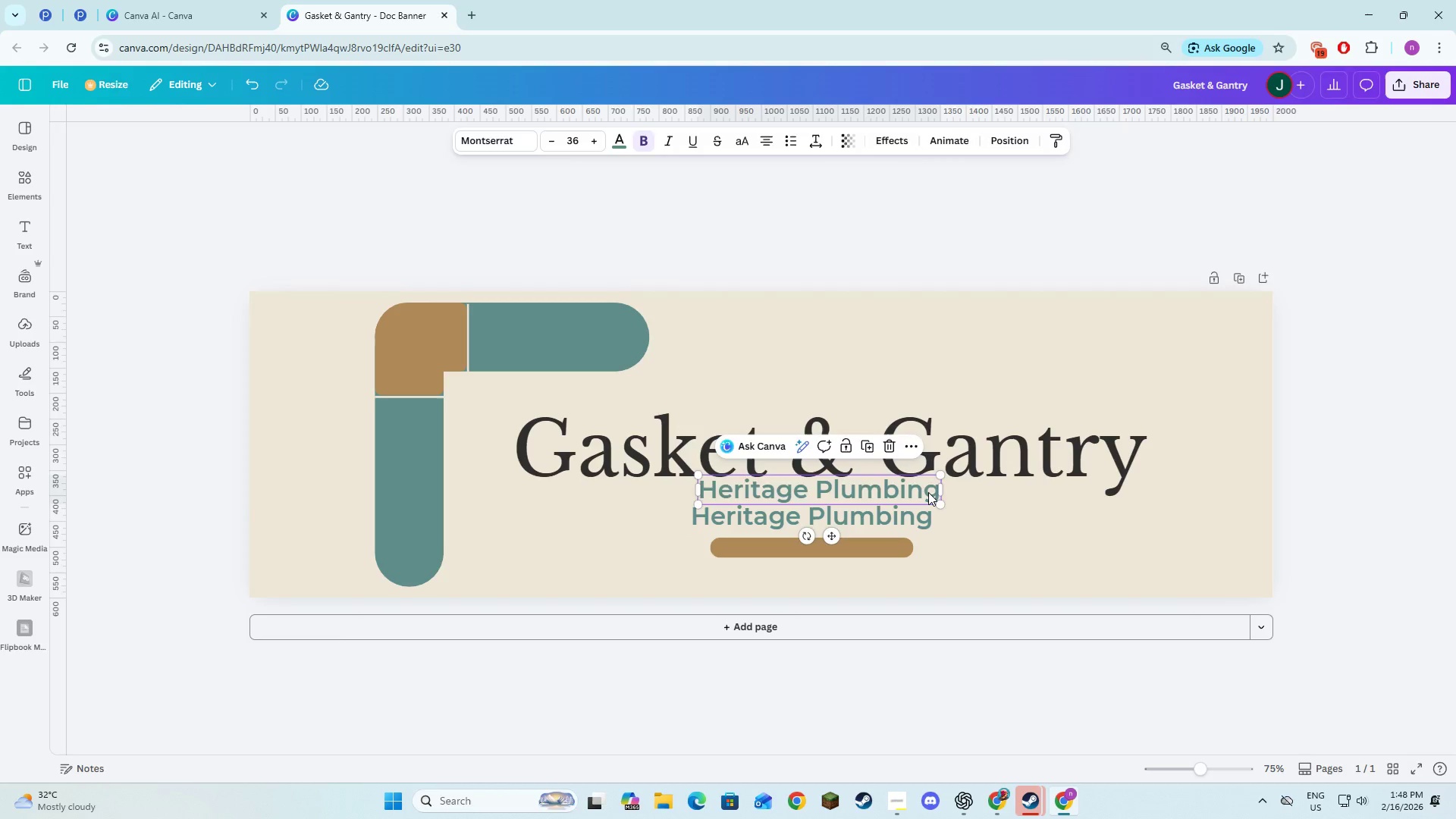 
key(Backspace)
 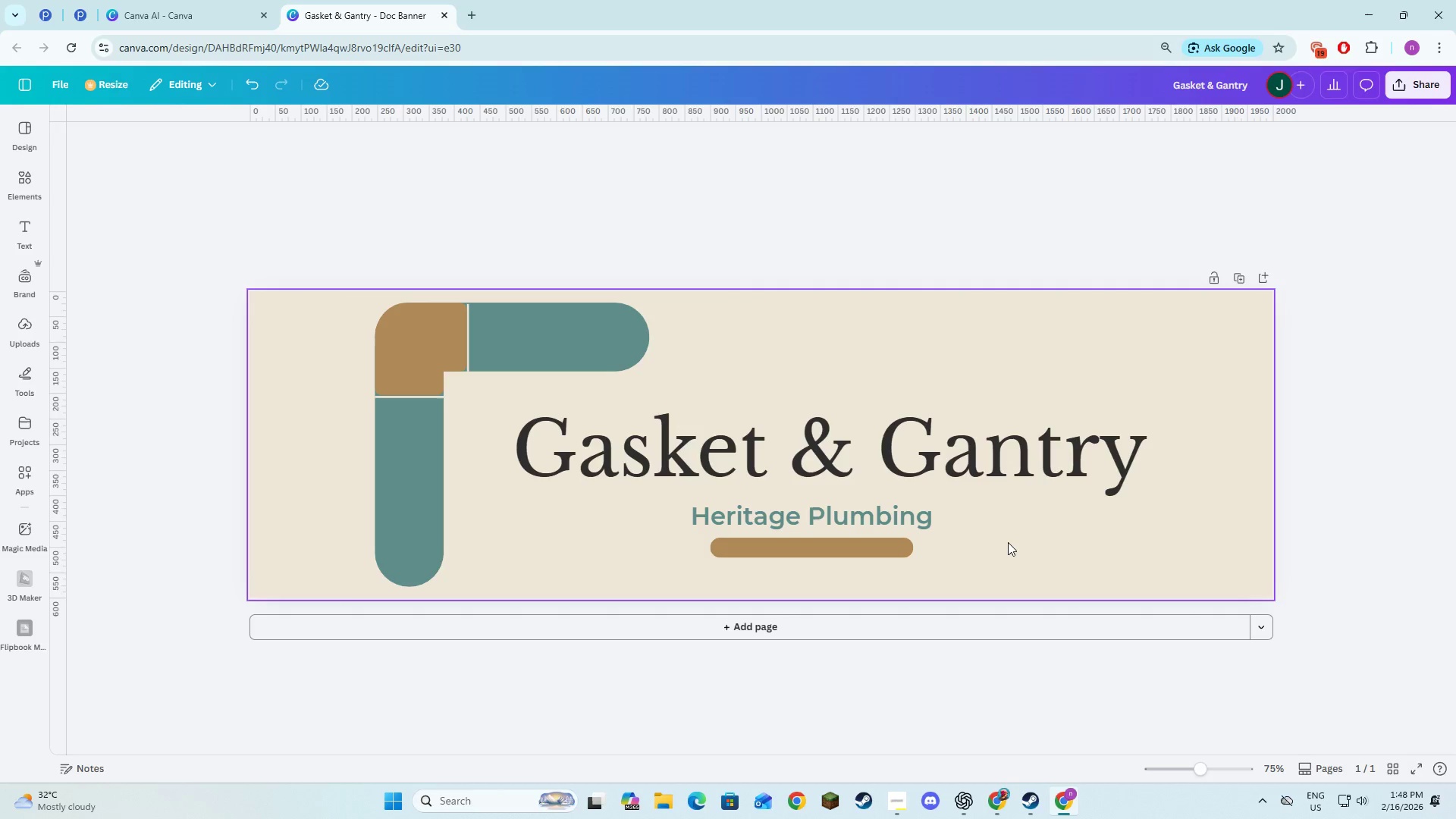 
left_click([1009, 544])
 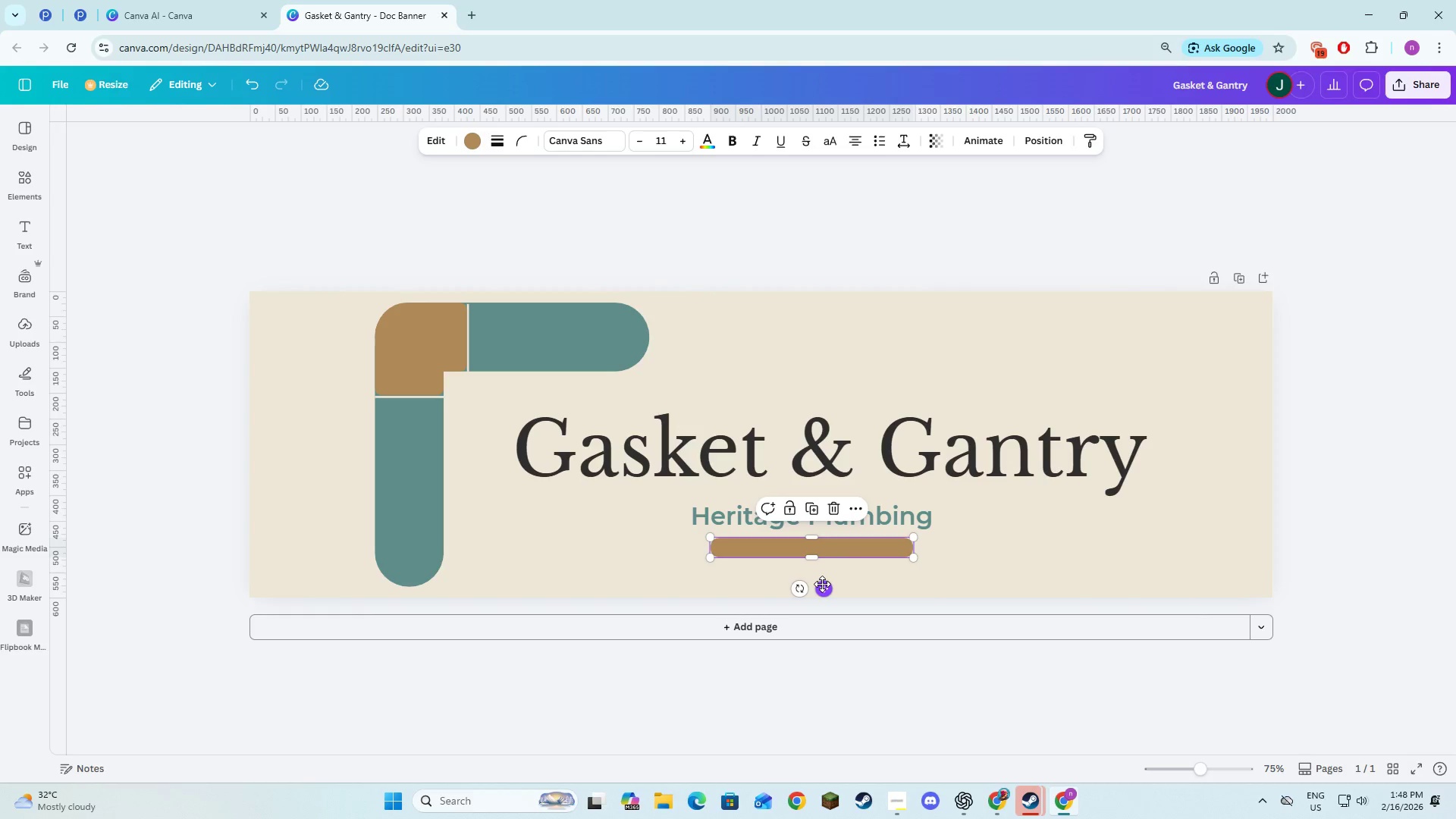 
left_click([1046, 533])
 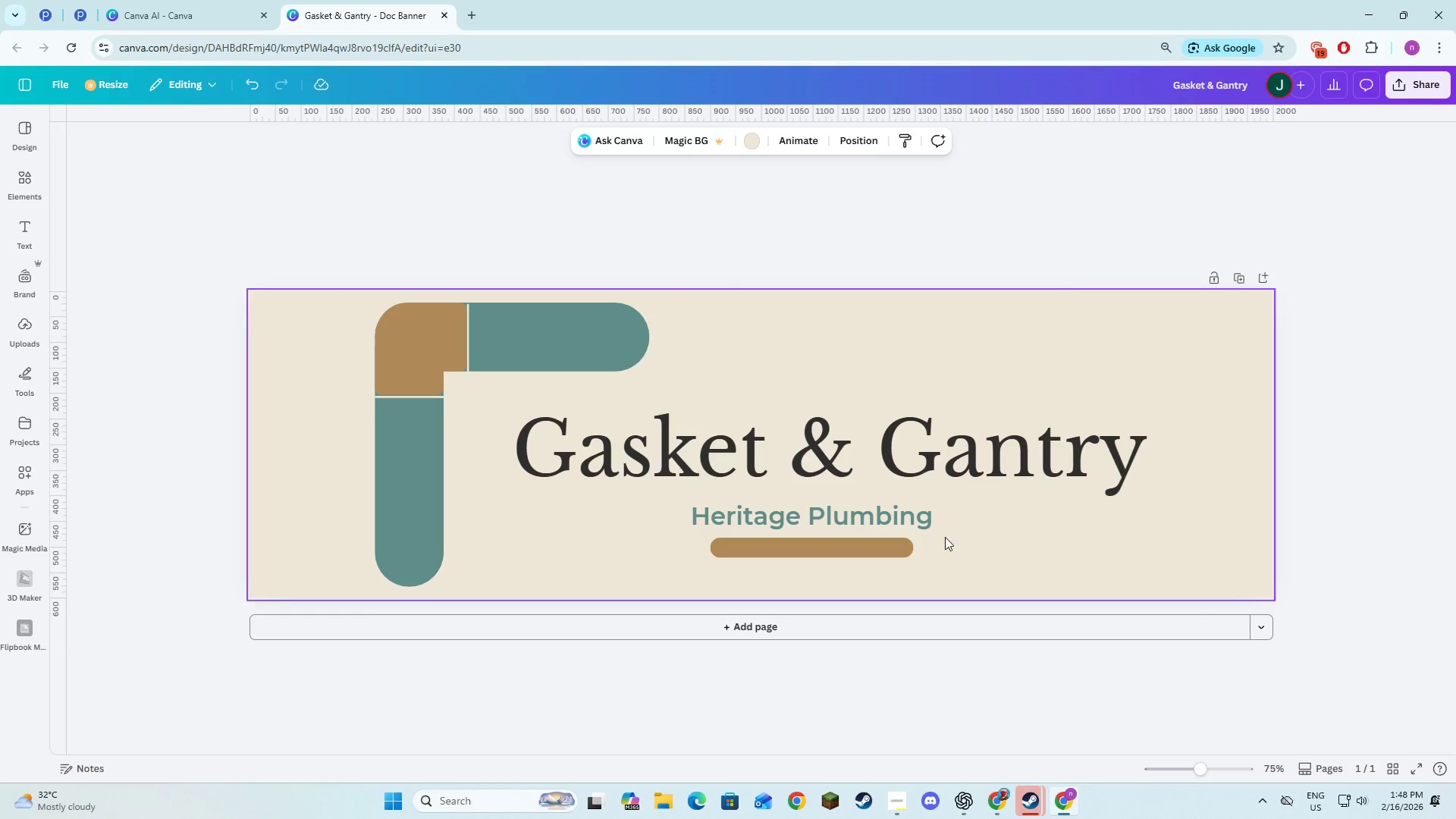 
left_click([854, 542])
 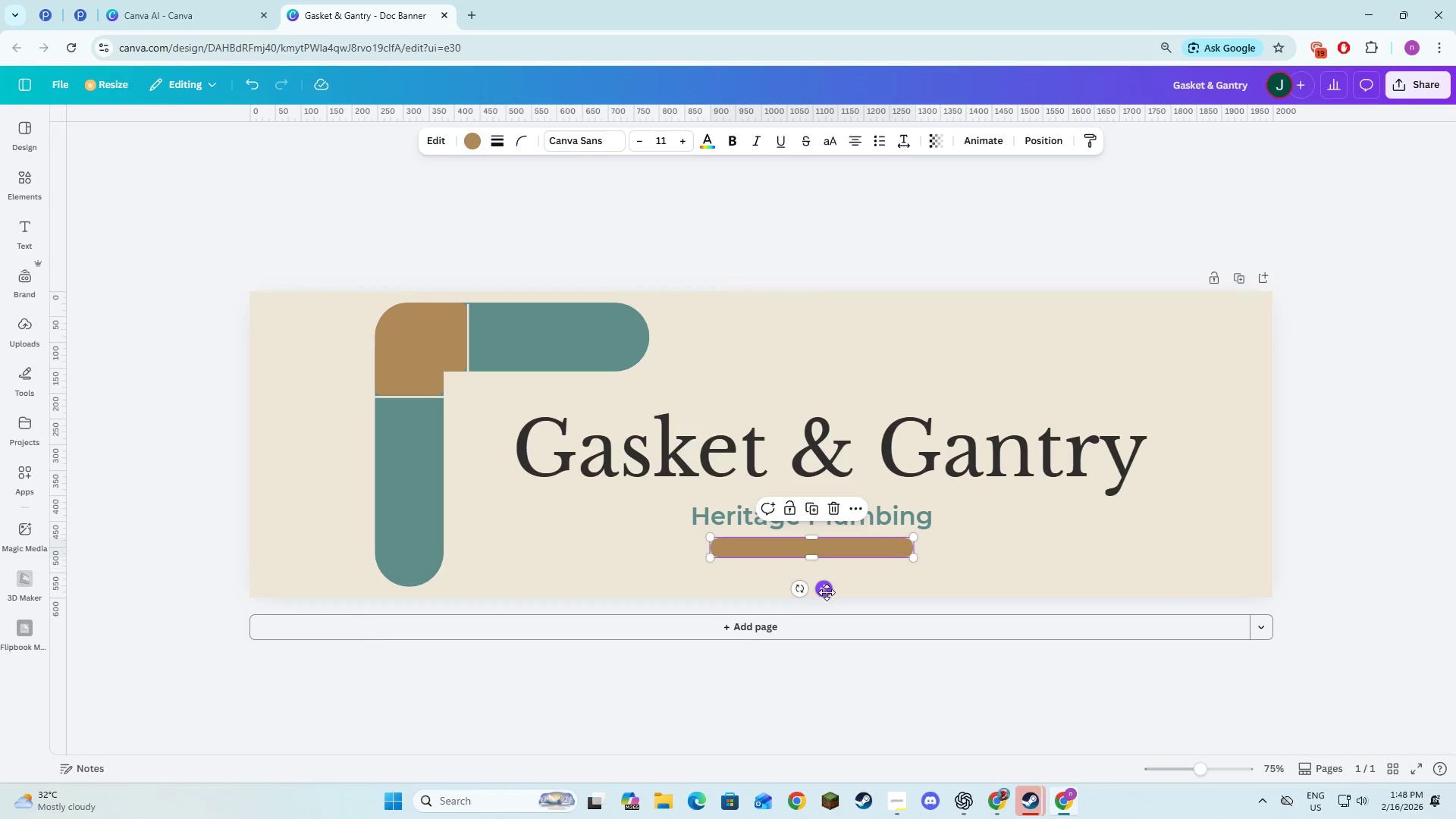 
left_click_drag(start_coordinate=[825, 592], to_coordinate=[822, 601])
 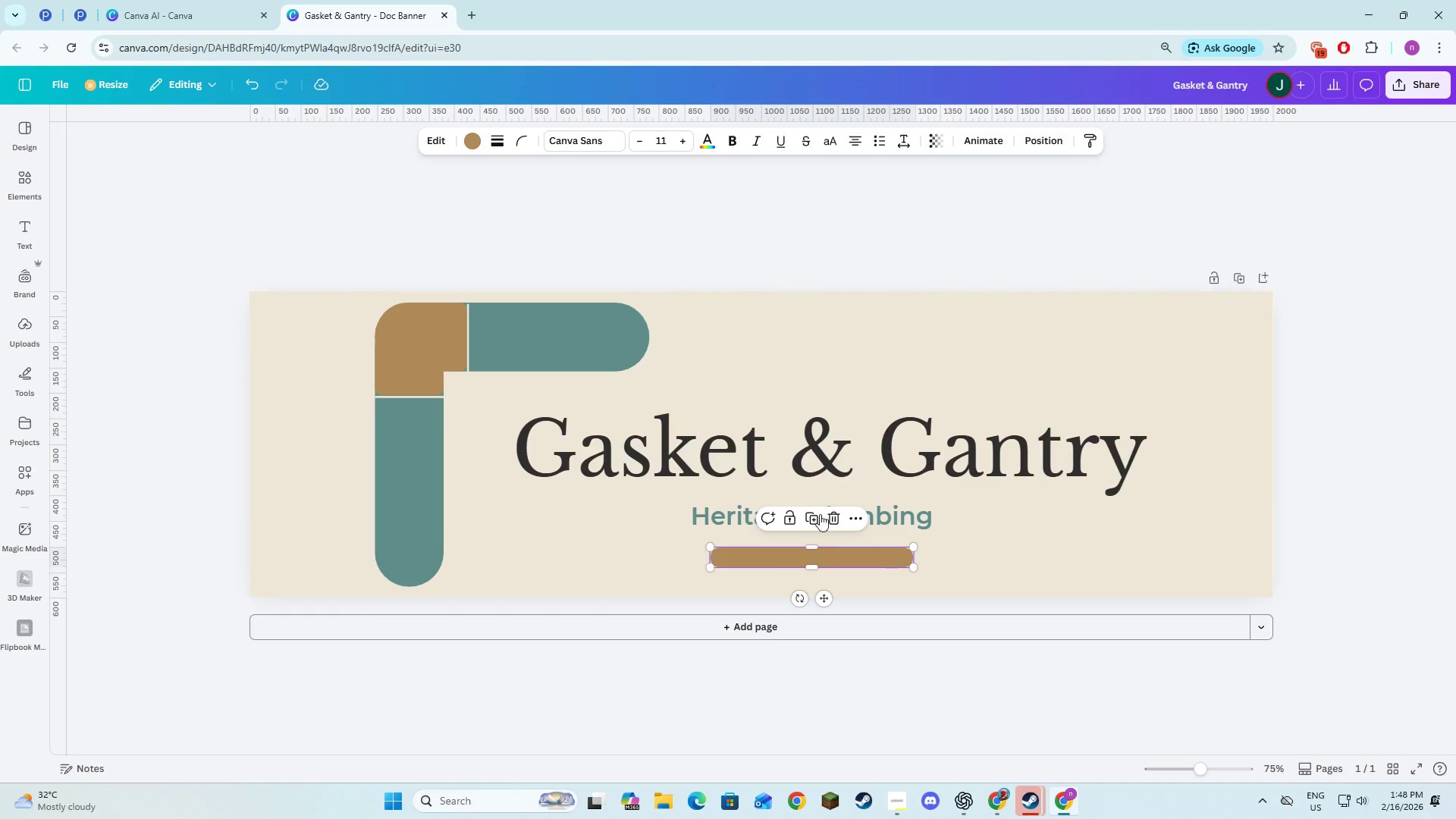 
left_click([818, 513])
 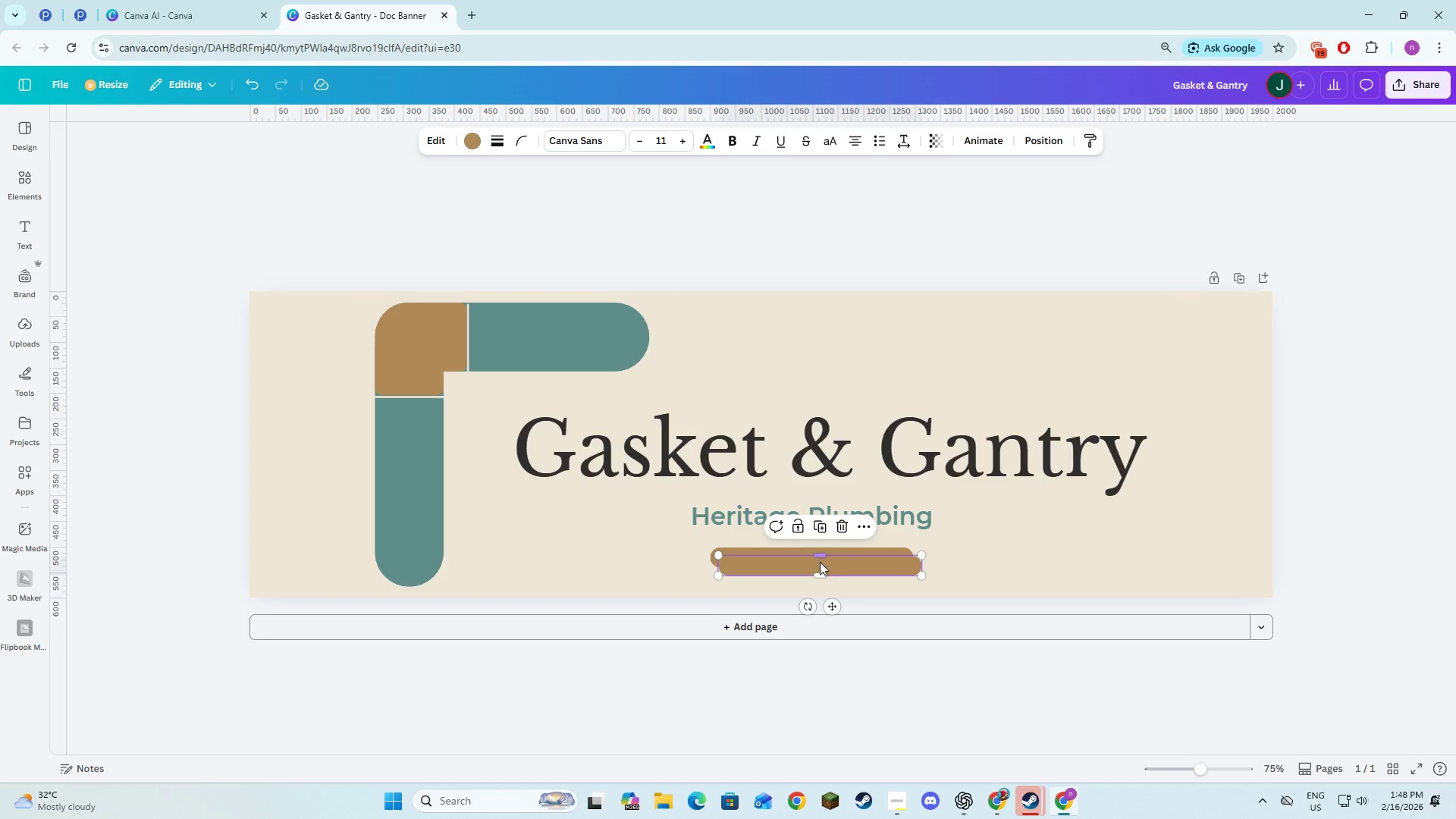 
left_click_drag(start_coordinate=[824, 573], to_coordinate=[823, 541])
 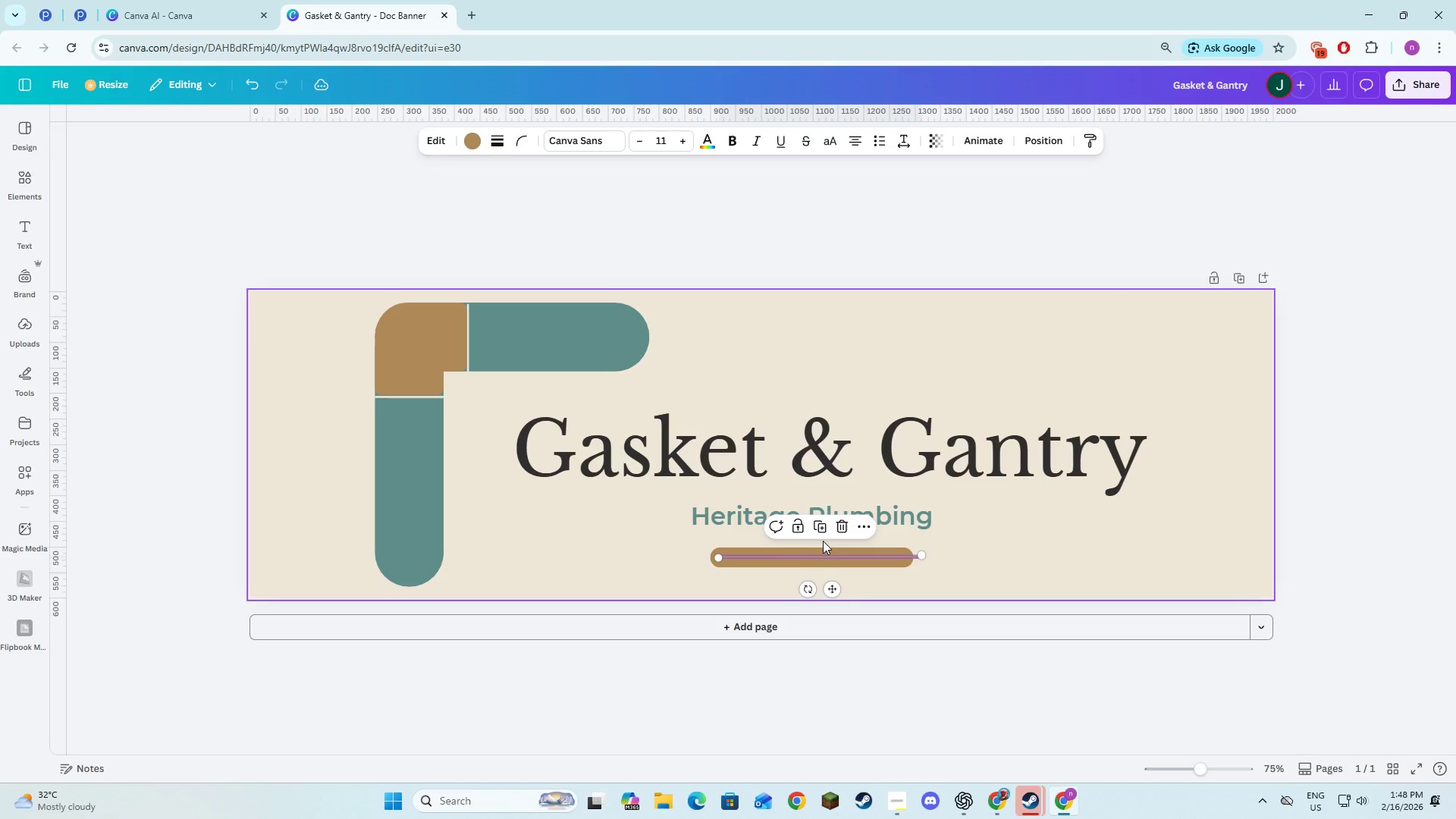 
key(Control+Z)